 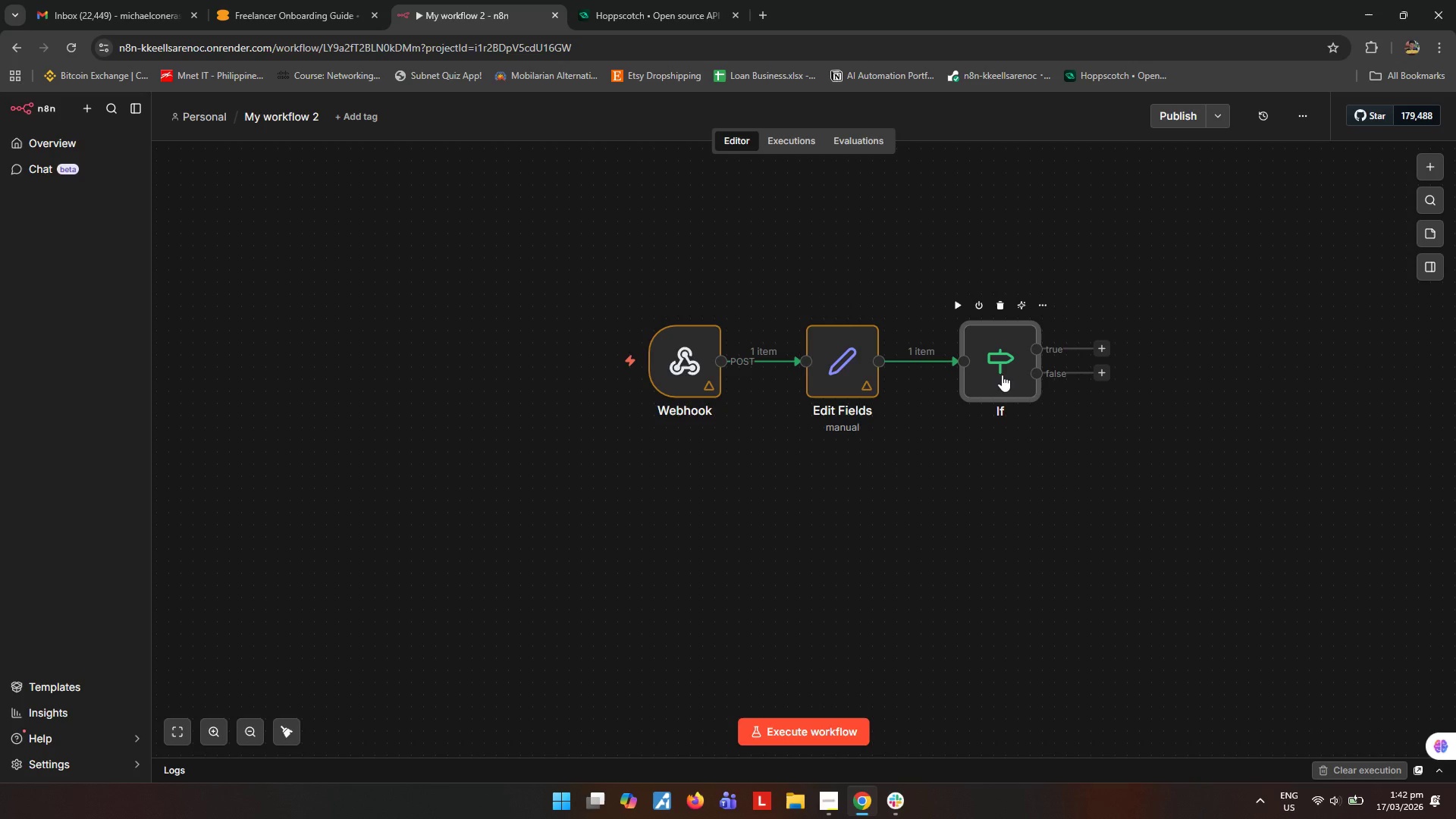 
double_click([1002, 375])
 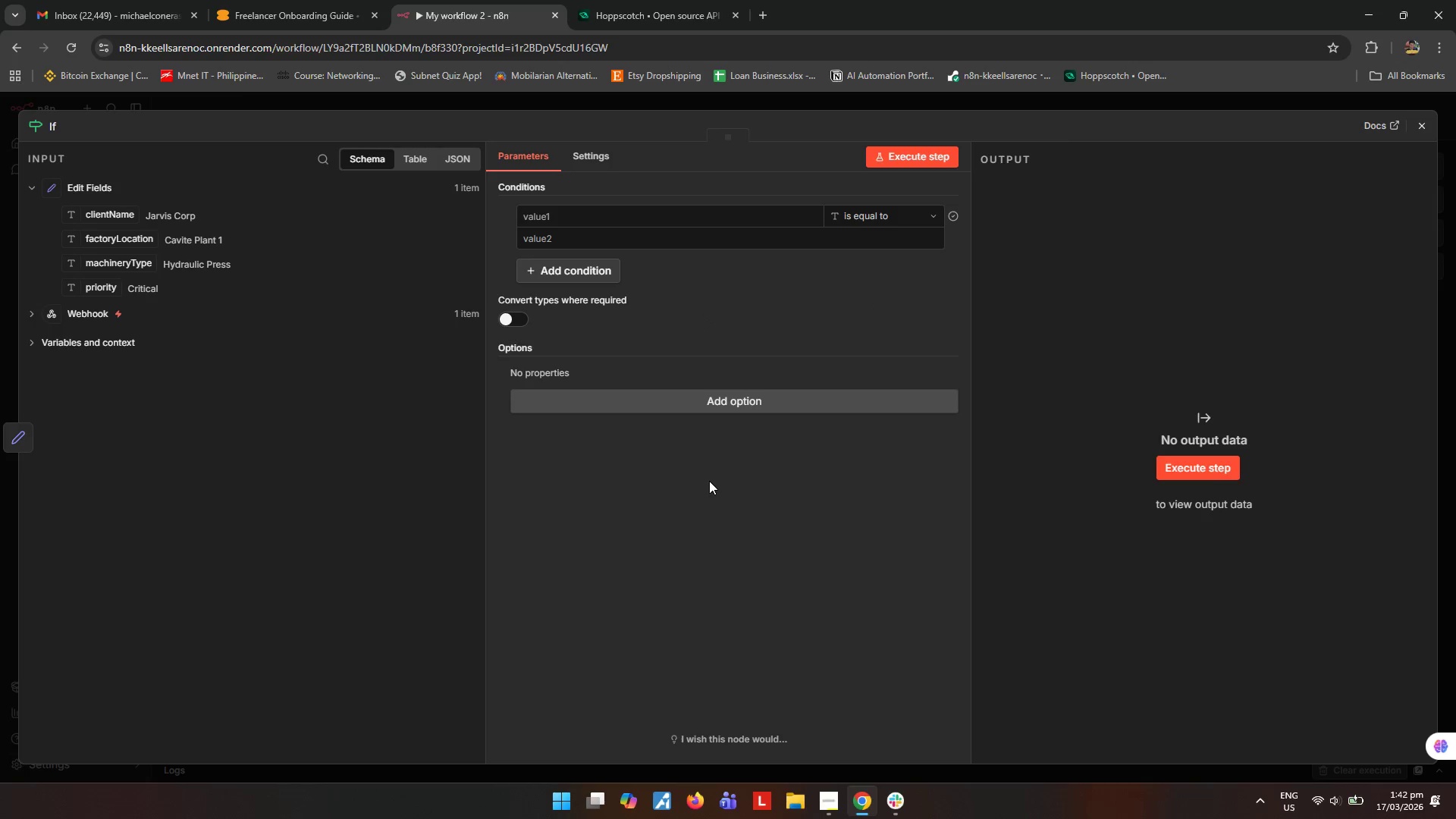 
wait(12.86)
 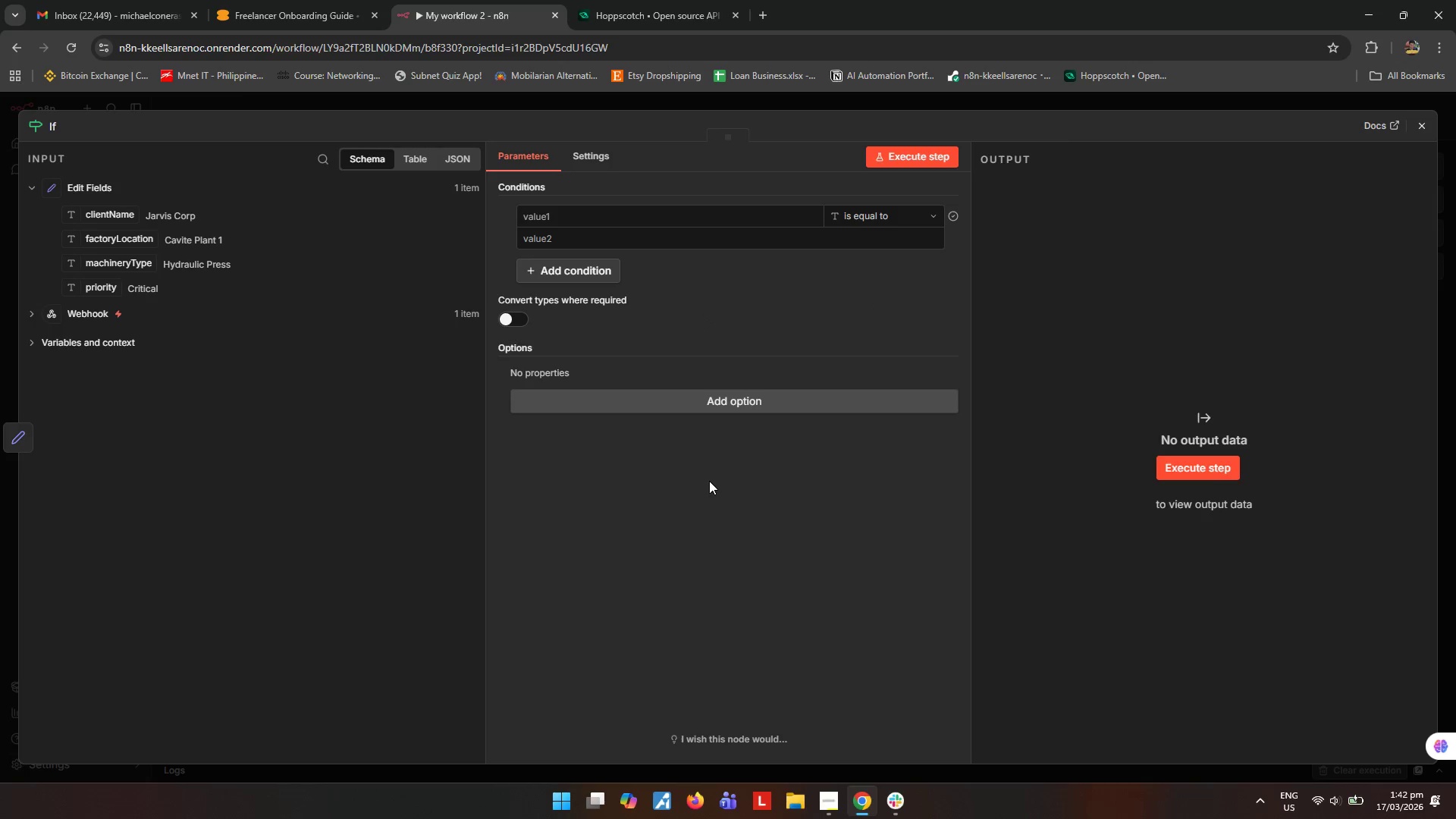 
left_click_drag(start_coordinate=[110, 219], to_coordinate=[554, 216])
 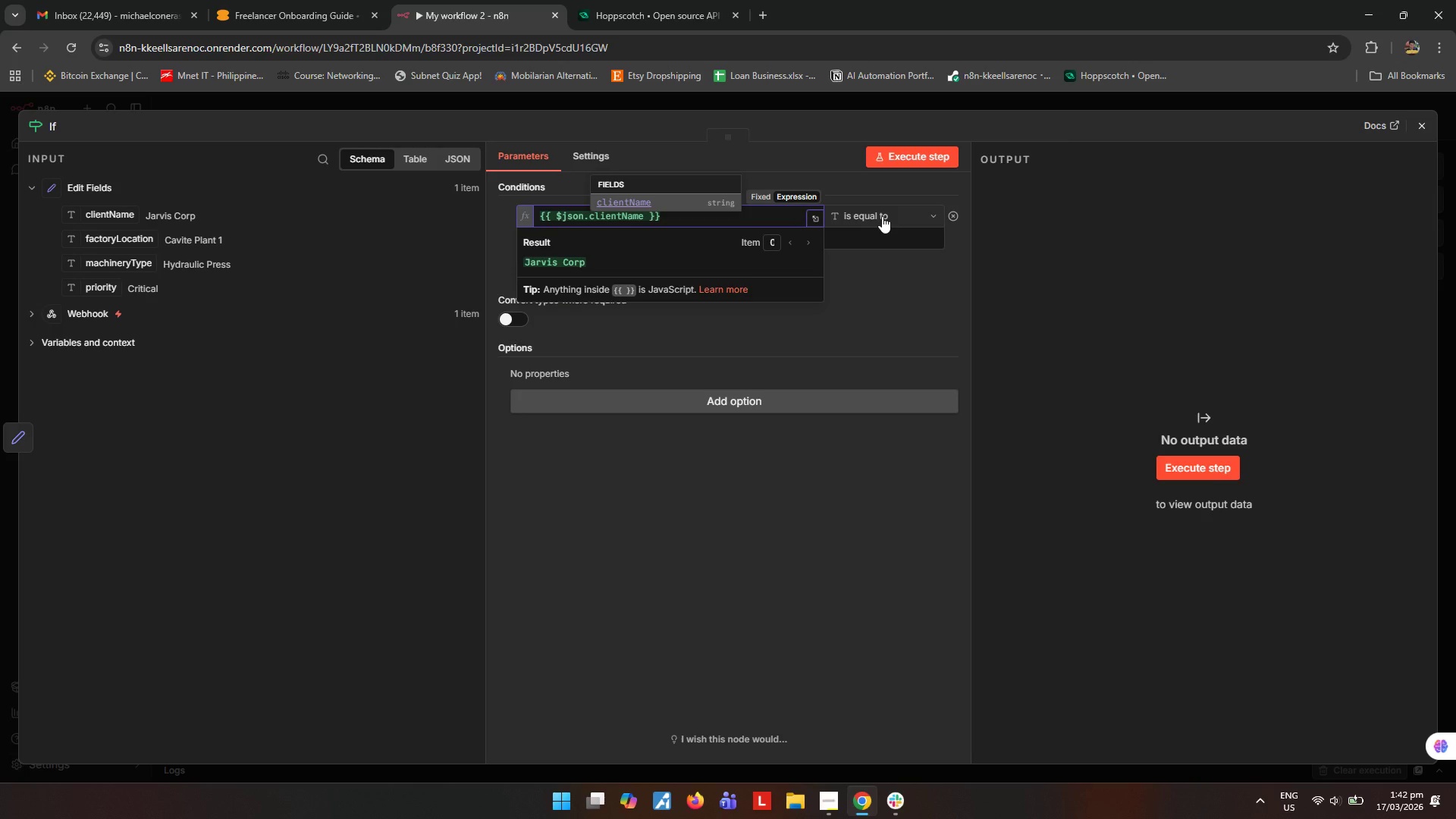 
left_click([881, 297])
 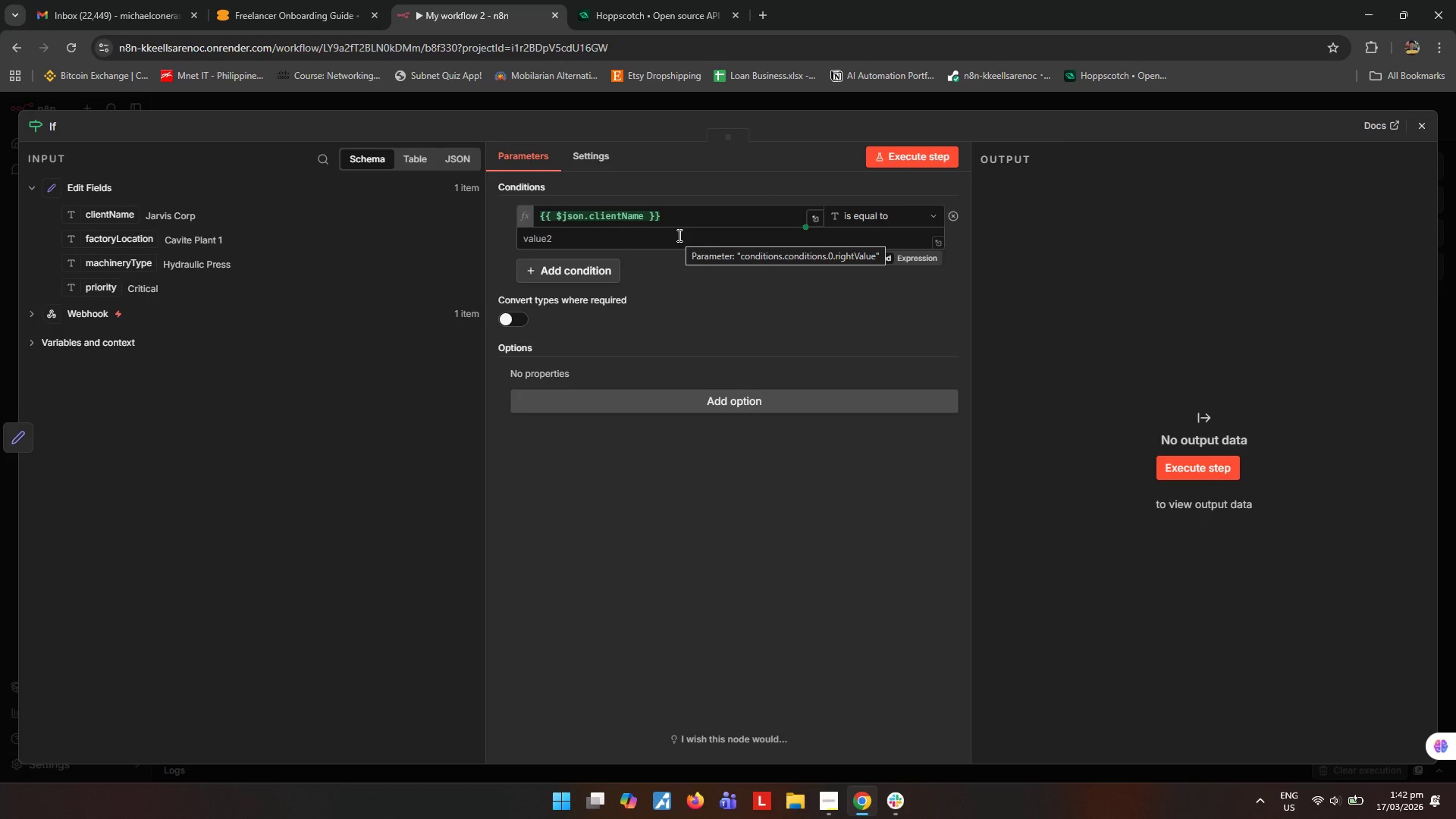 
wait(8.81)
 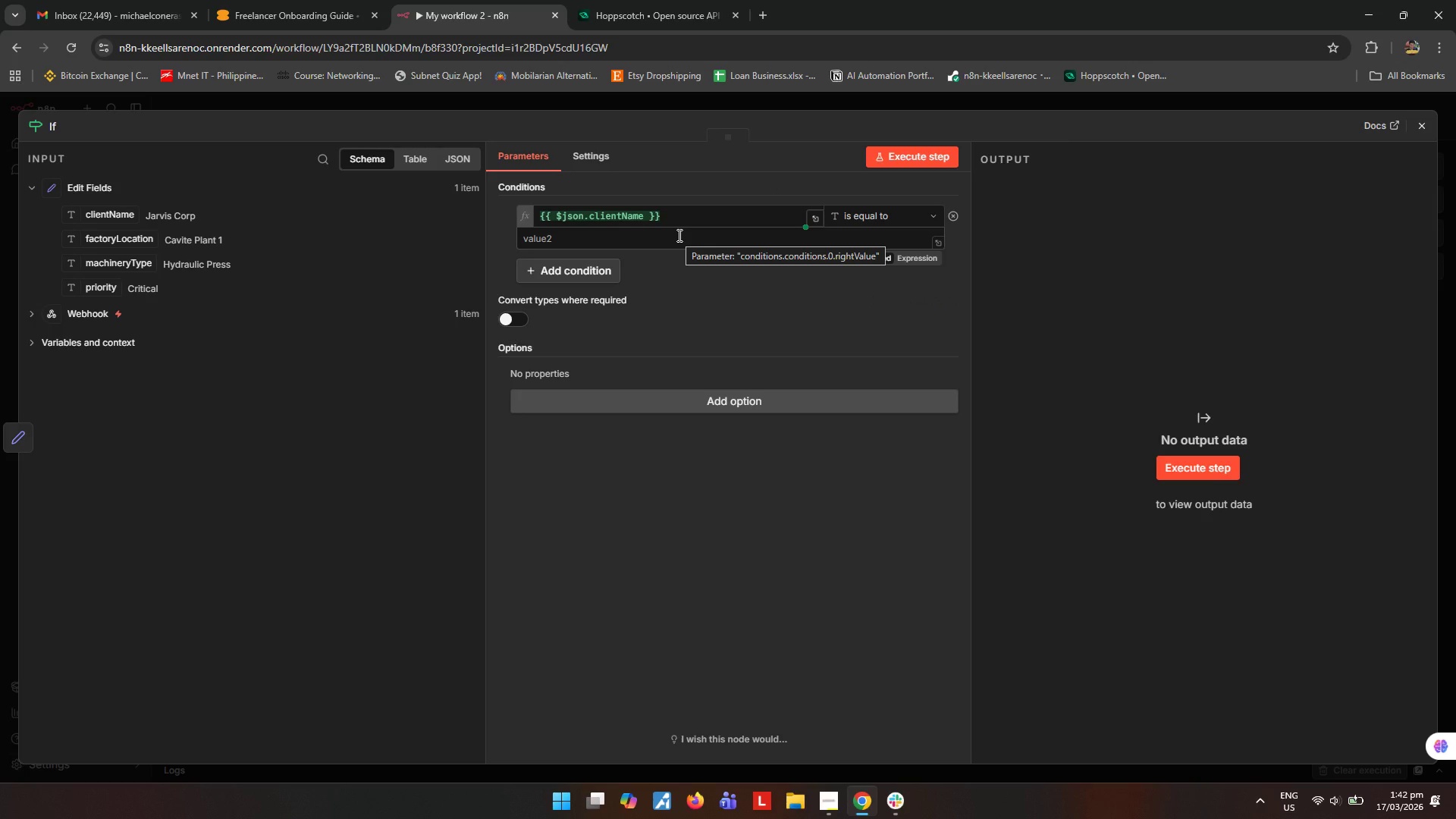 
left_click([893, 212])
 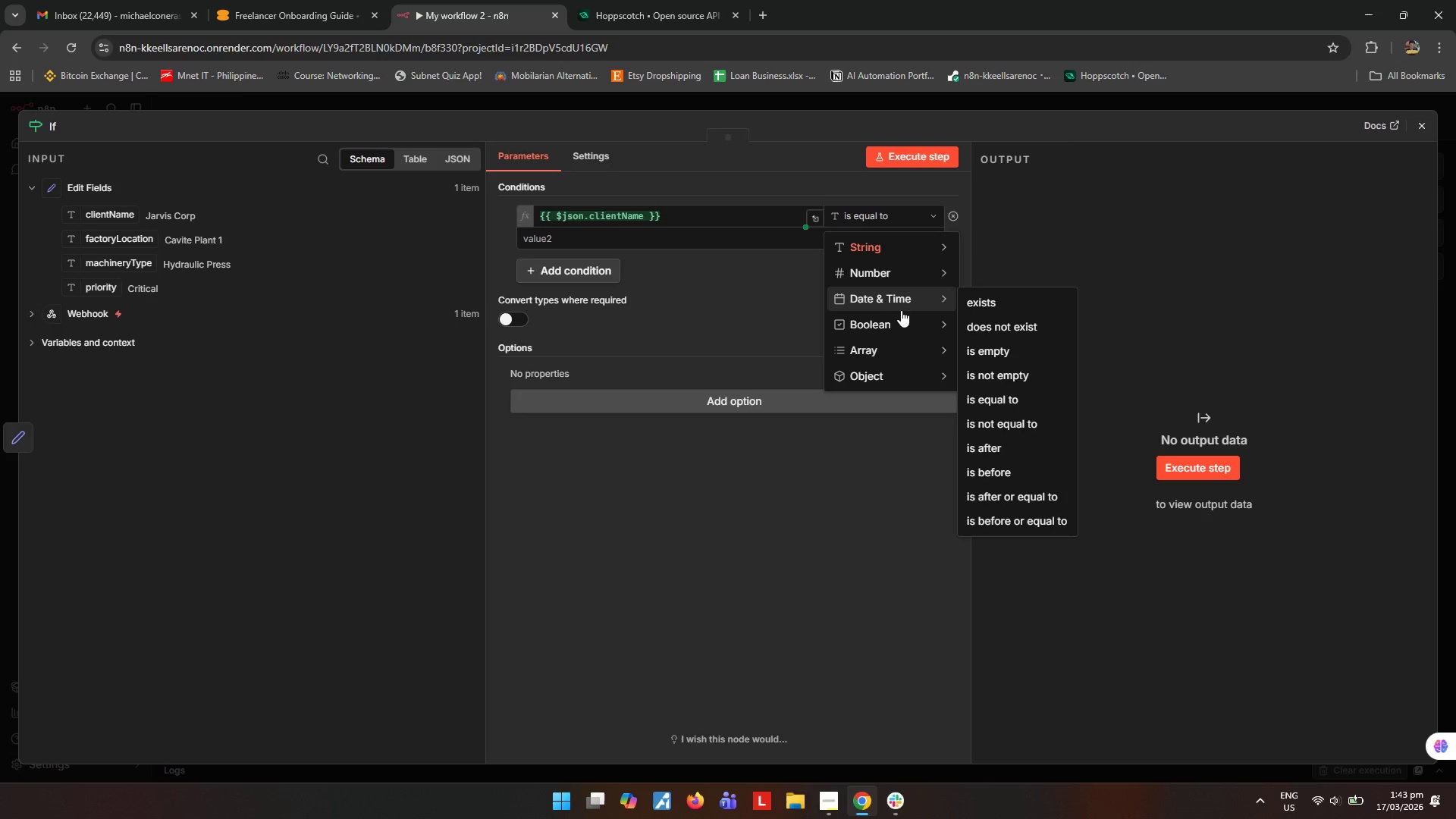 
mouse_move([943, 252])
 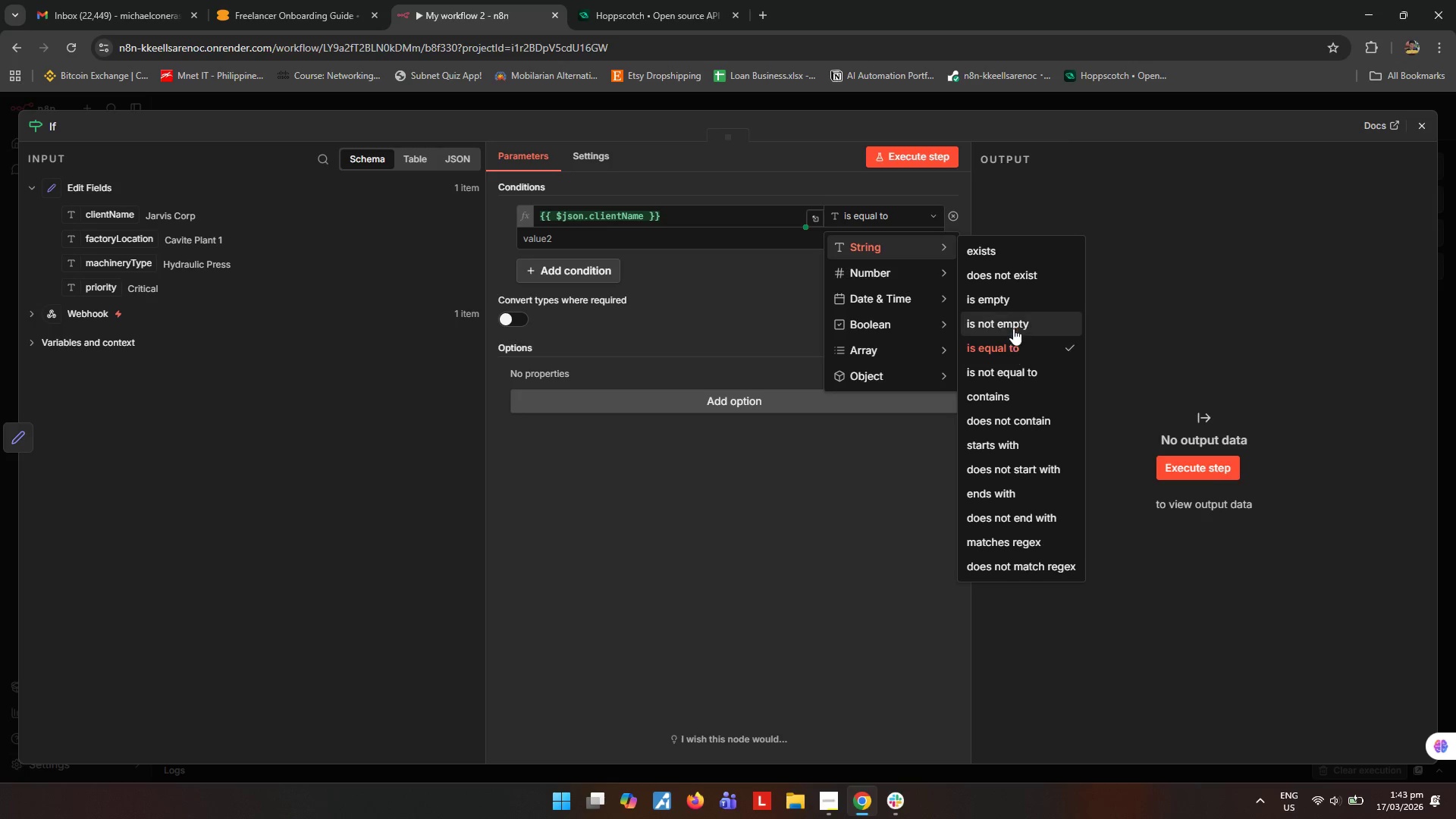 
left_click([1013, 327])
 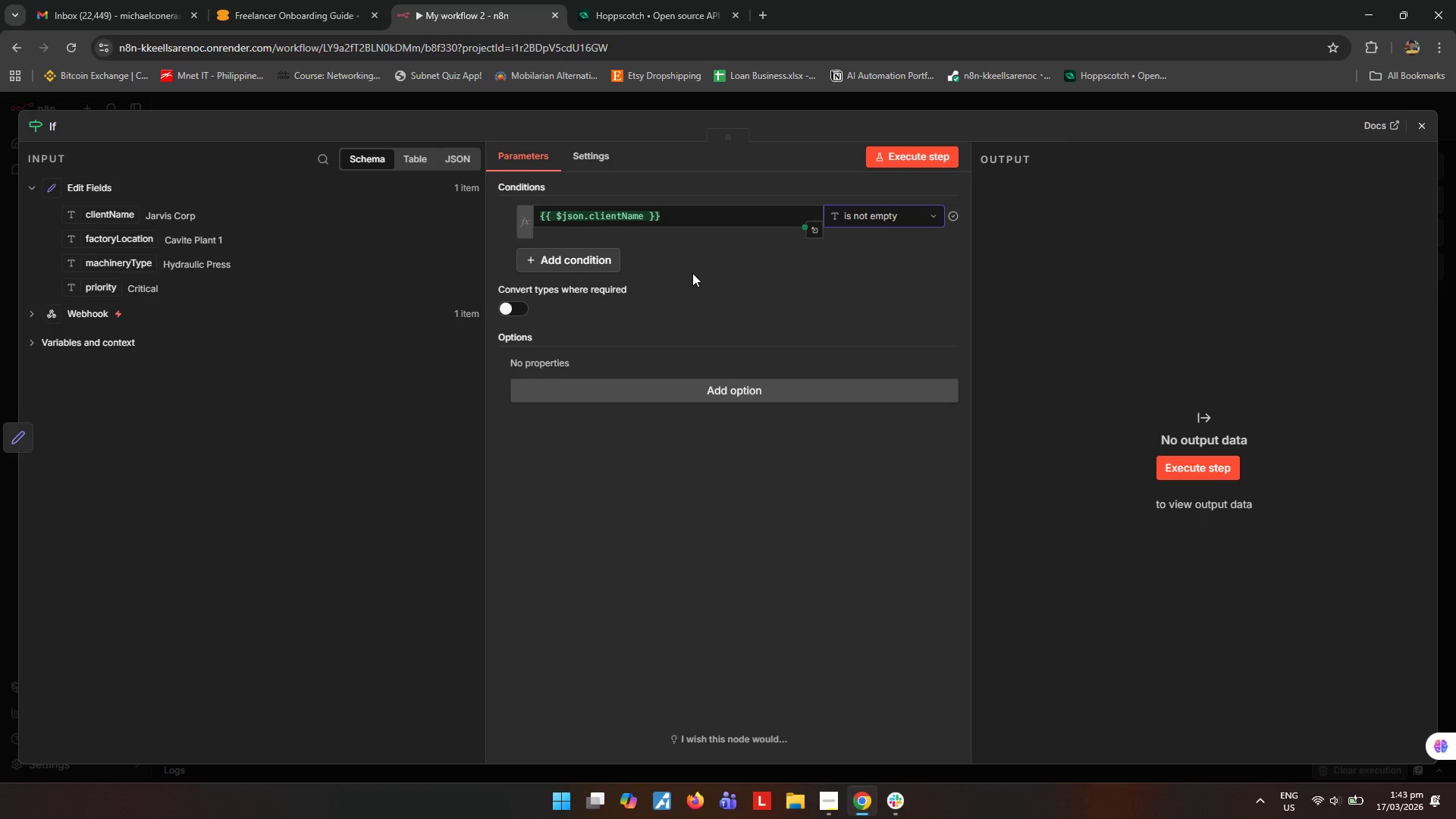 
wait(9.61)
 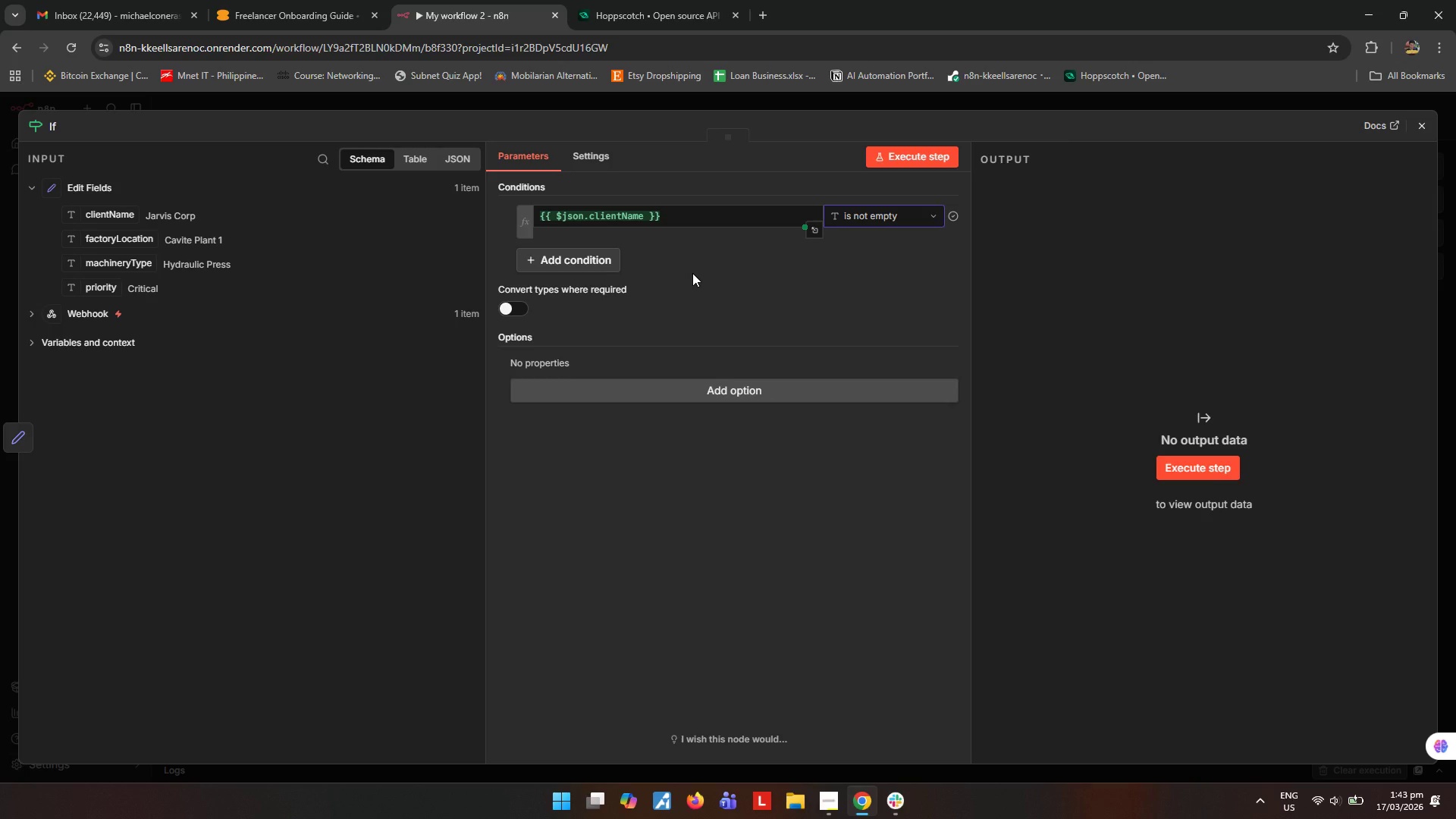 
left_click([610, 258])
 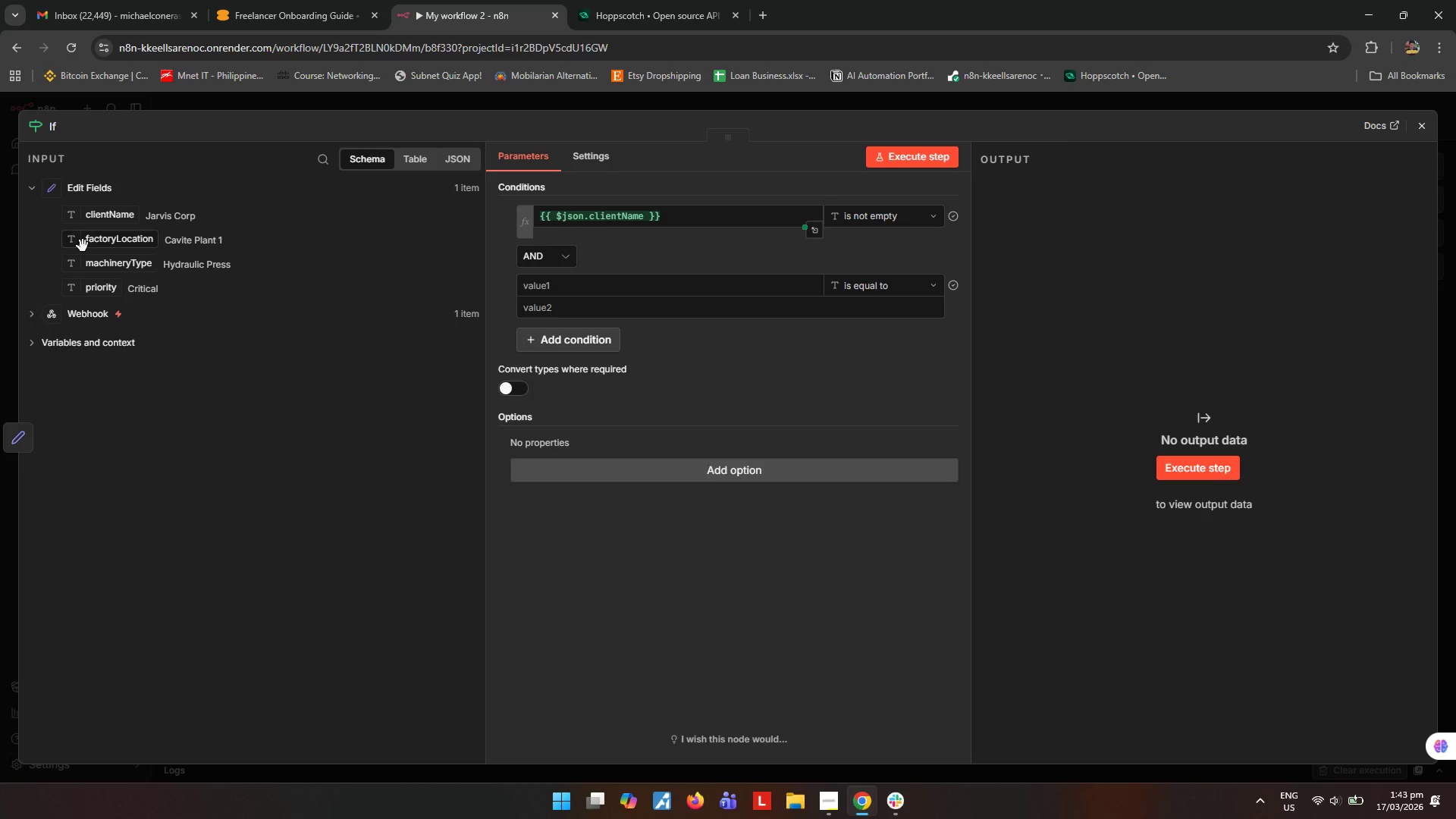 
left_click_drag(start_coordinate=[96, 246], to_coordinate=[669, 278])
 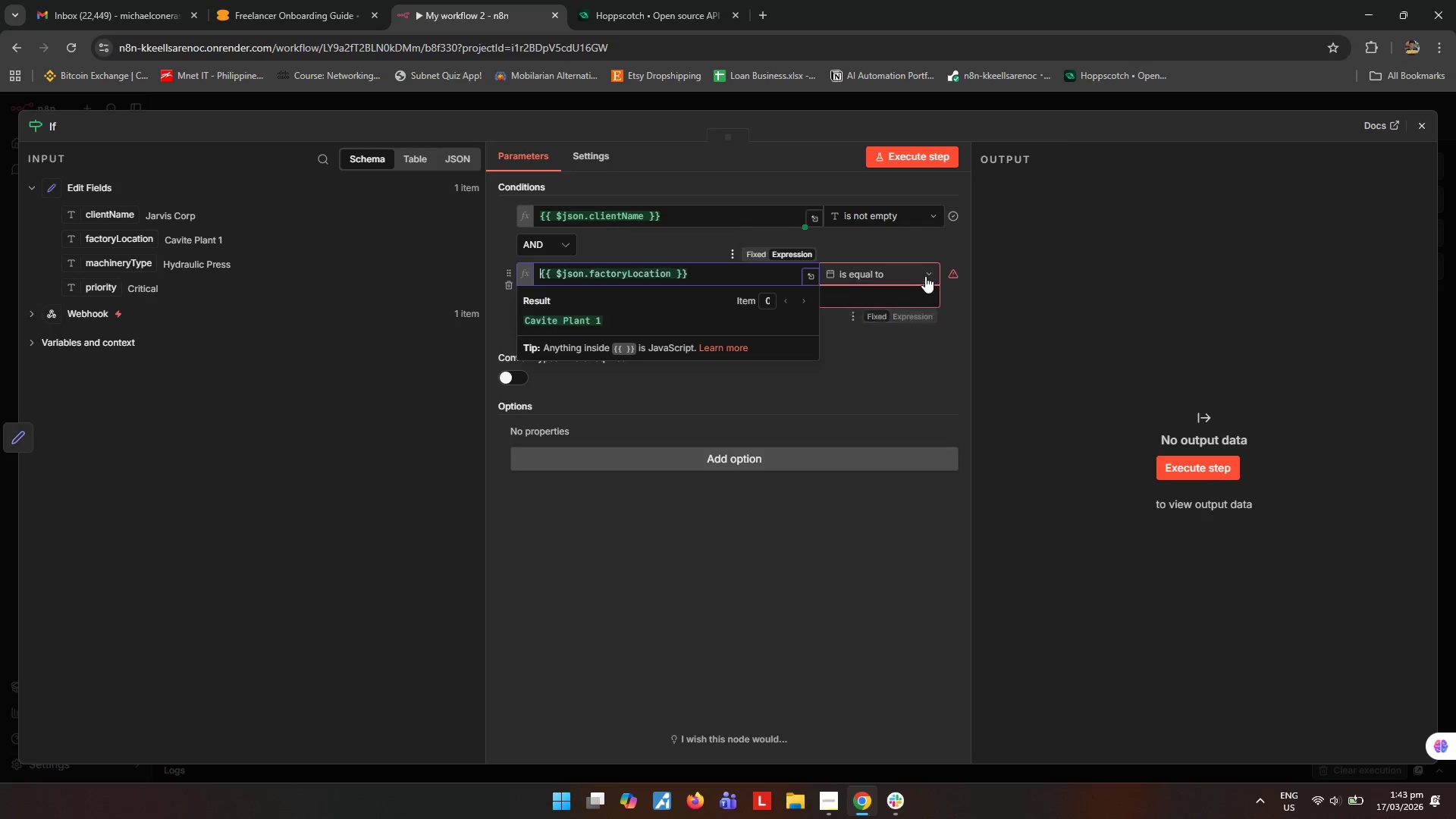 
left_click([931, 271])
 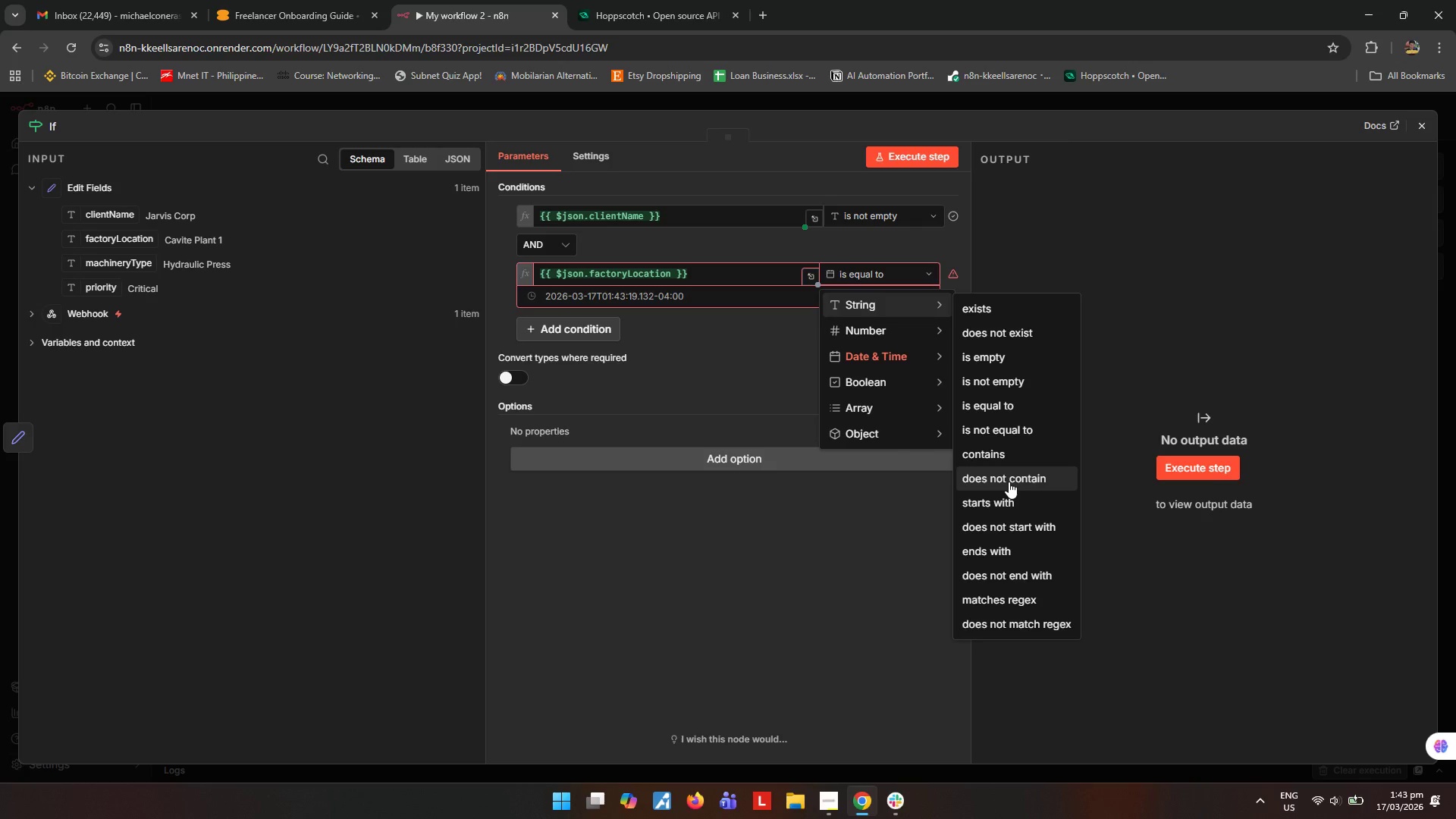 
wait(6.91)
 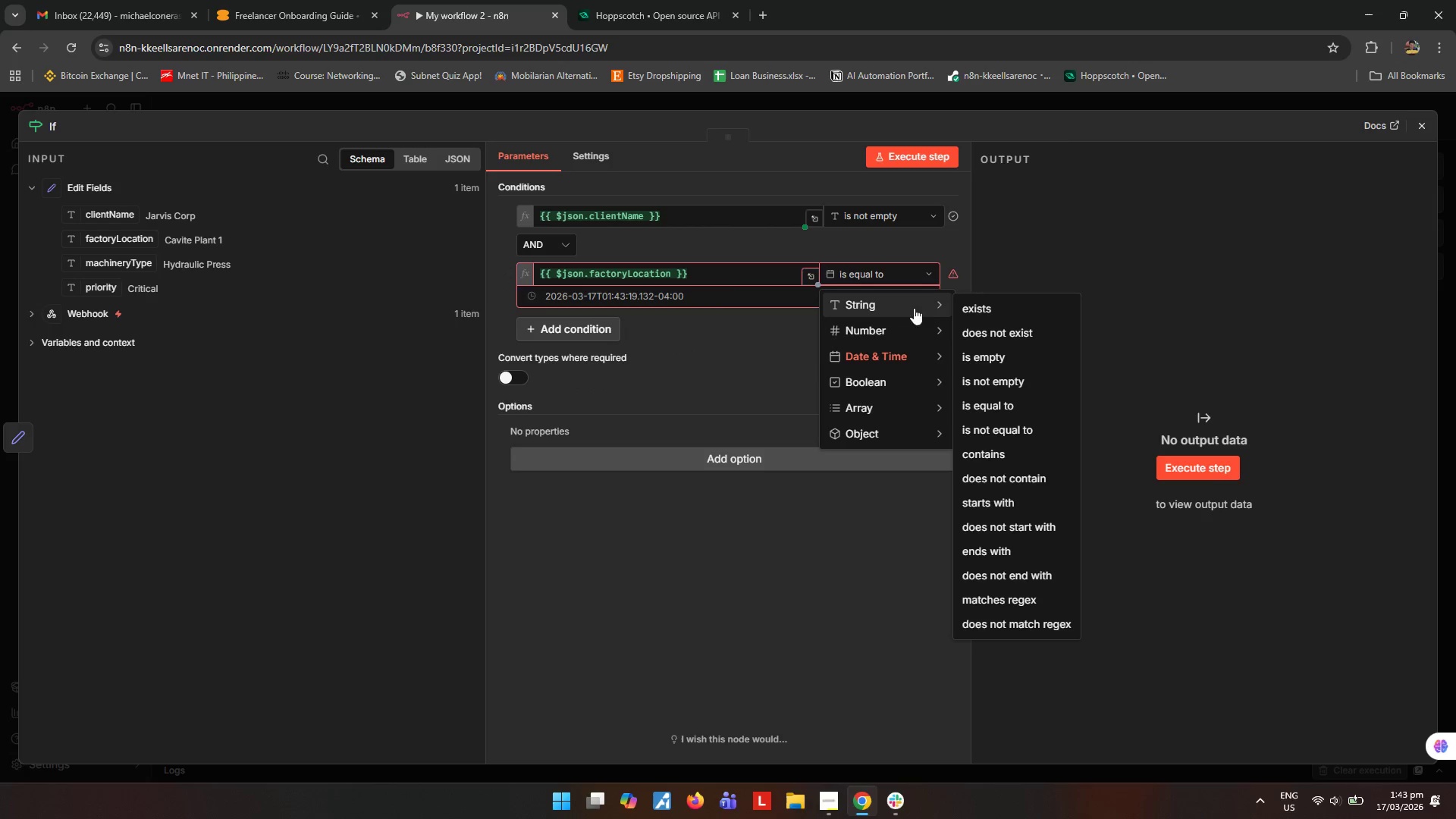 
left_click([1002, 385])
 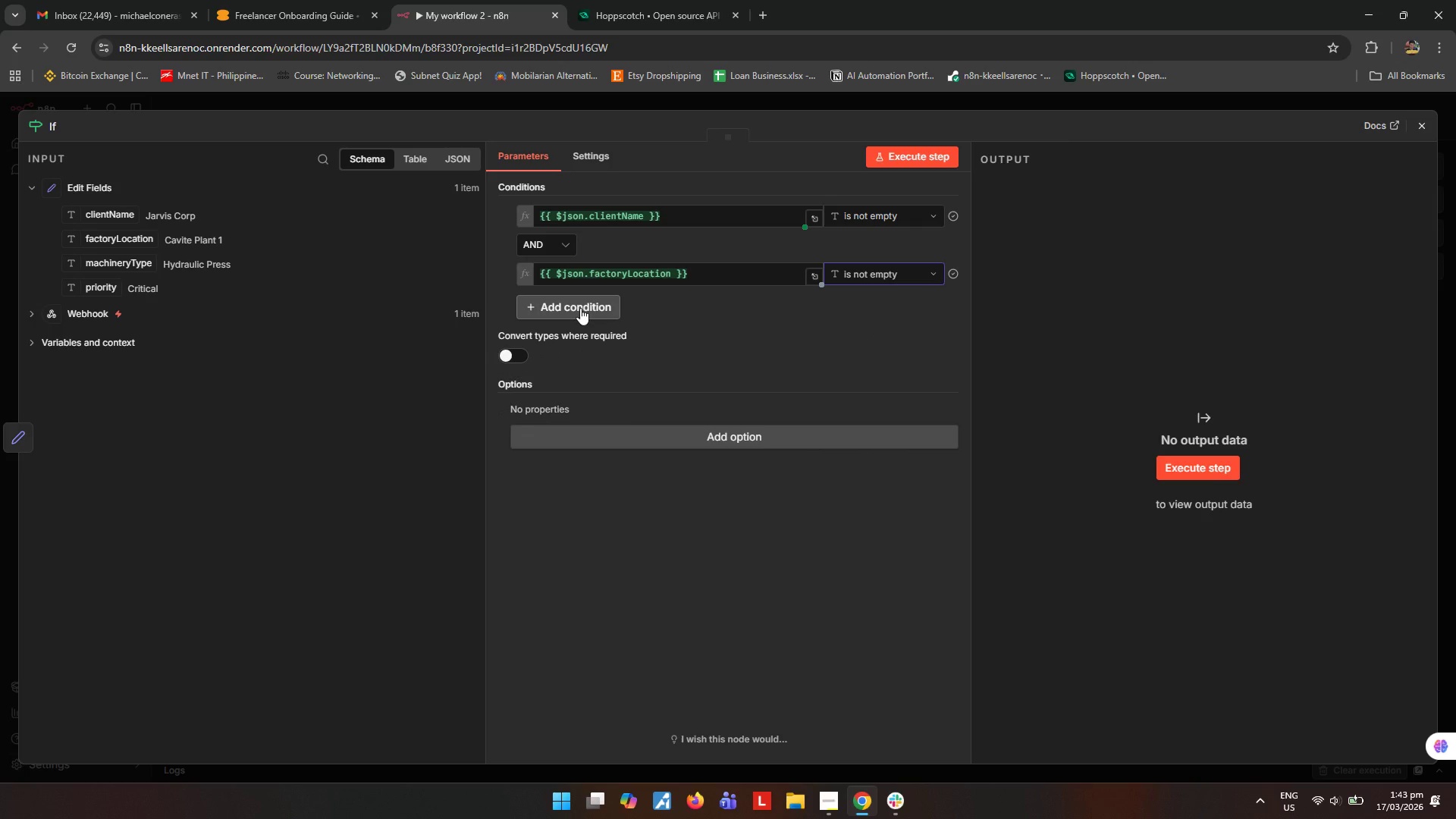 
left_click([580, 308])
 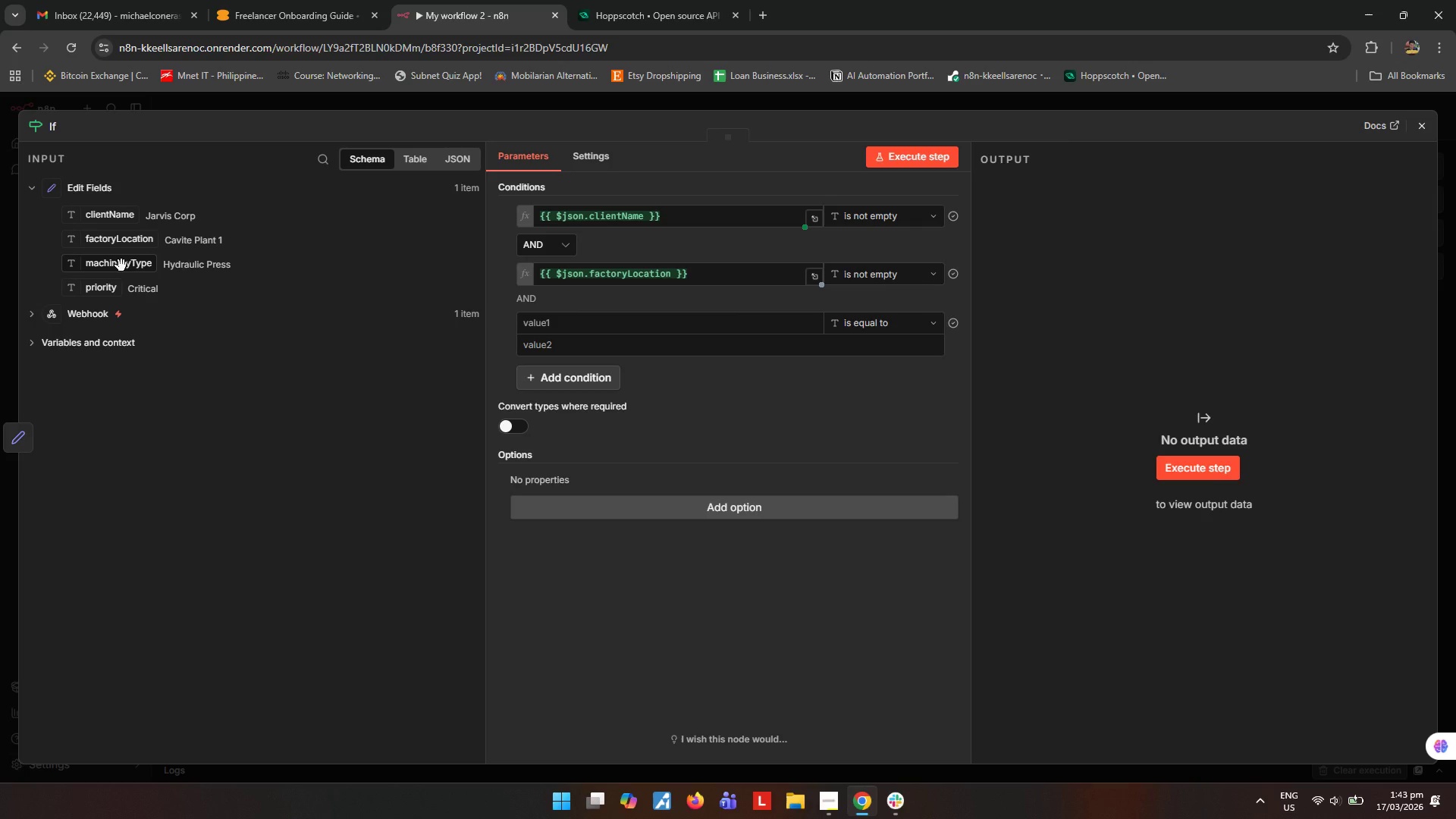 
left_click_drag(start_coordinate=[121, 265], to_coordinate=[592, 328])
 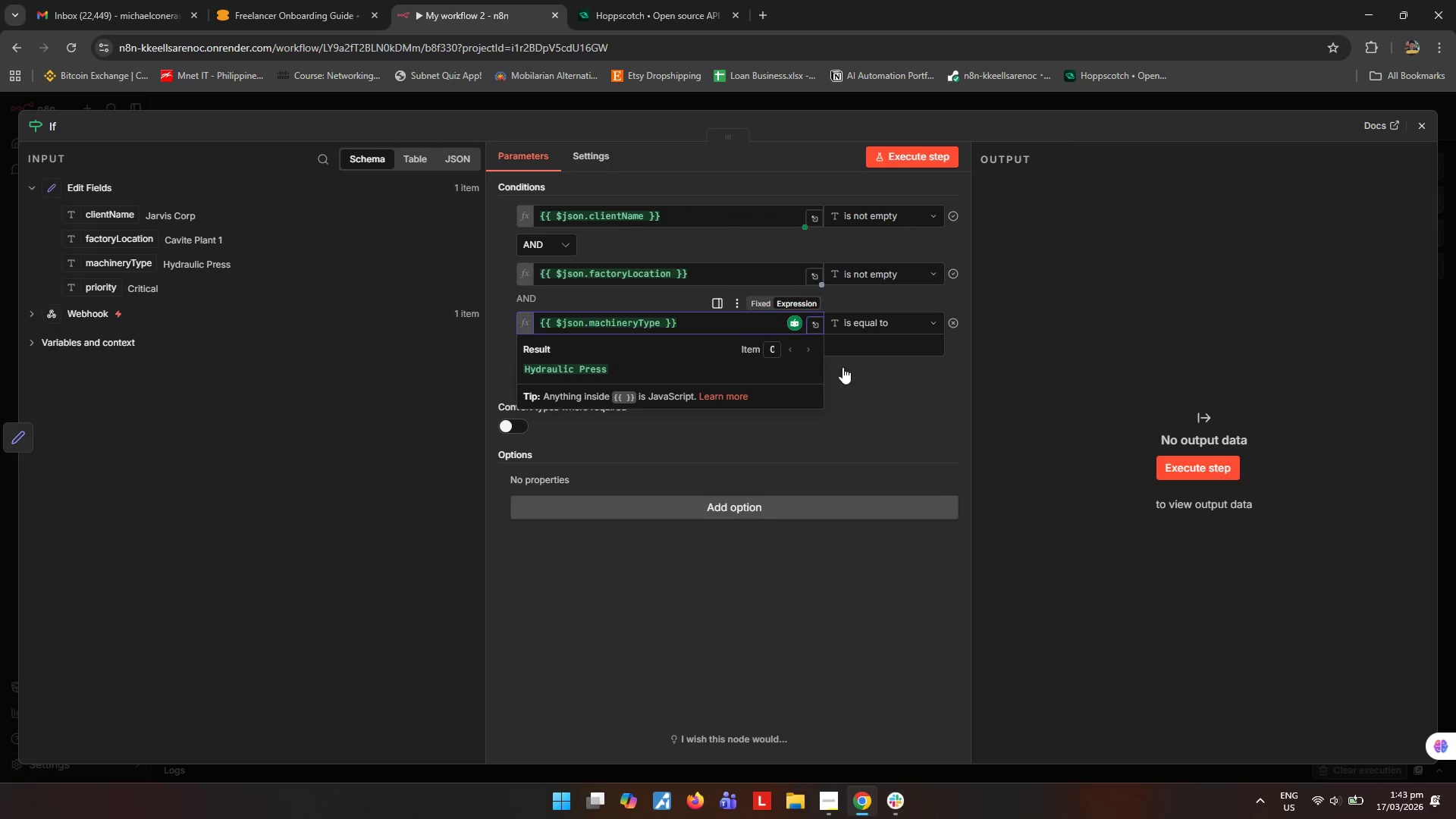 
left_click([914, 331])
 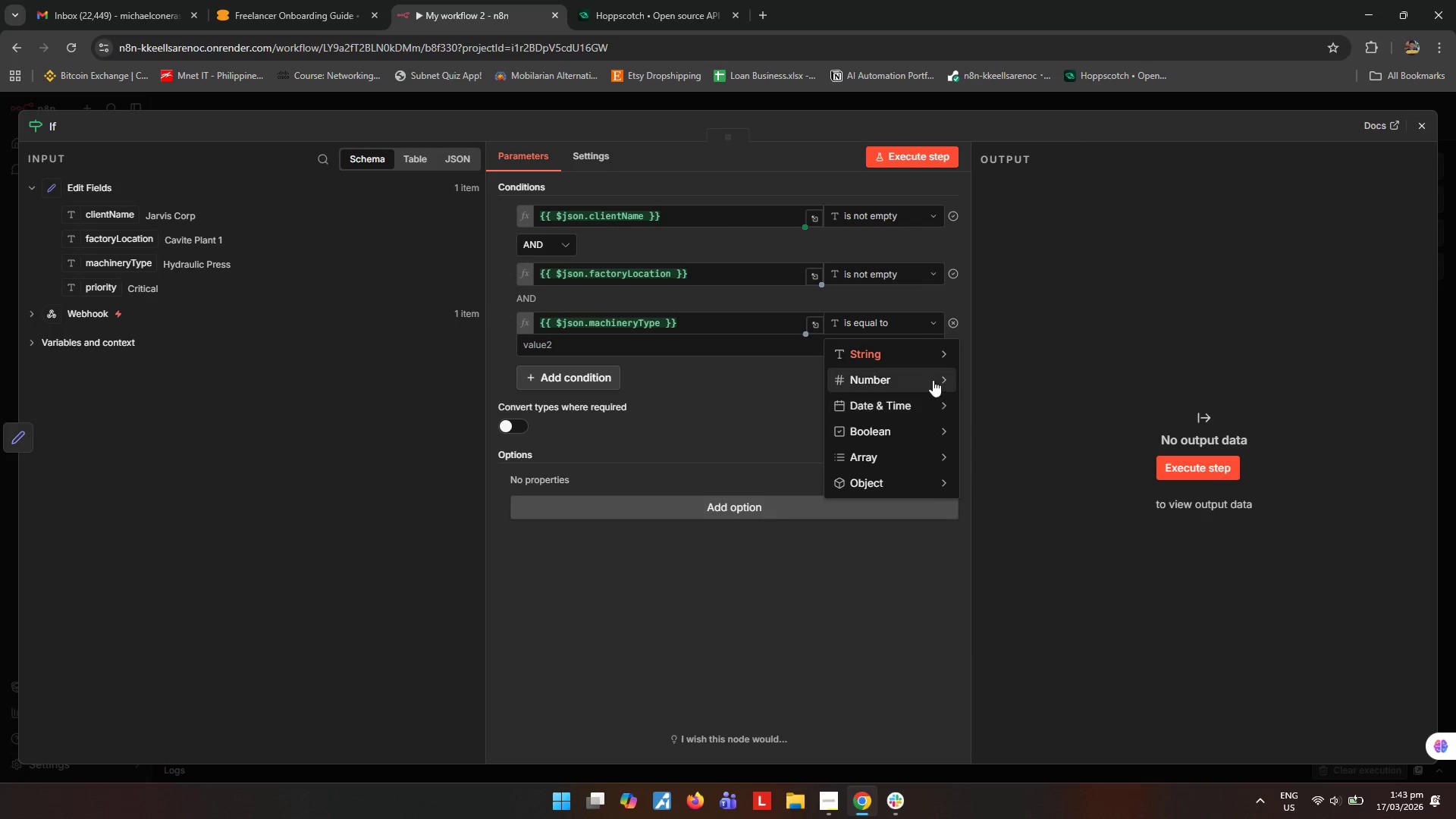 
left_click([933, 362])
 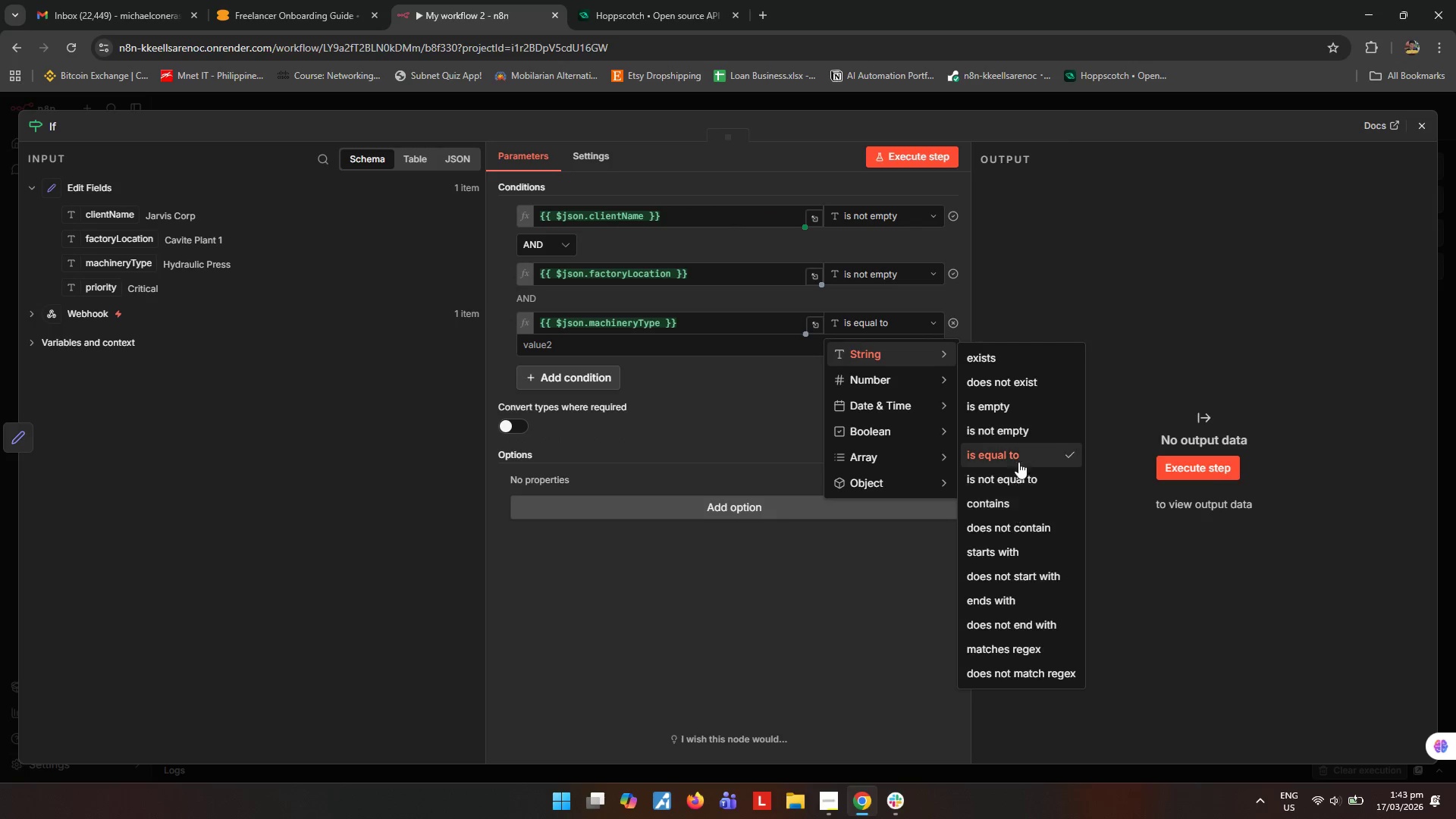 
left_click([1020, 431])
 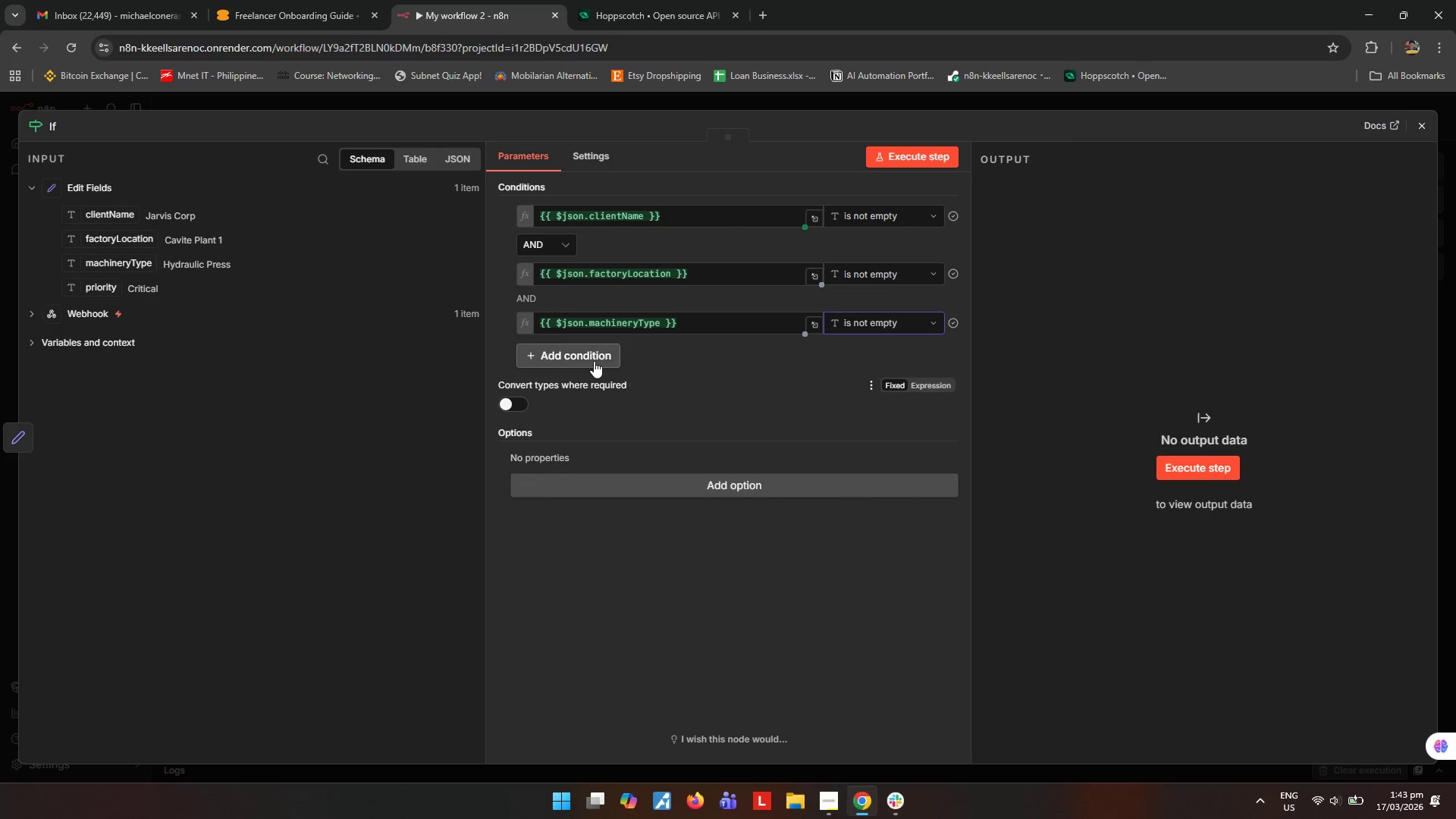 
left_click([594, 361])
 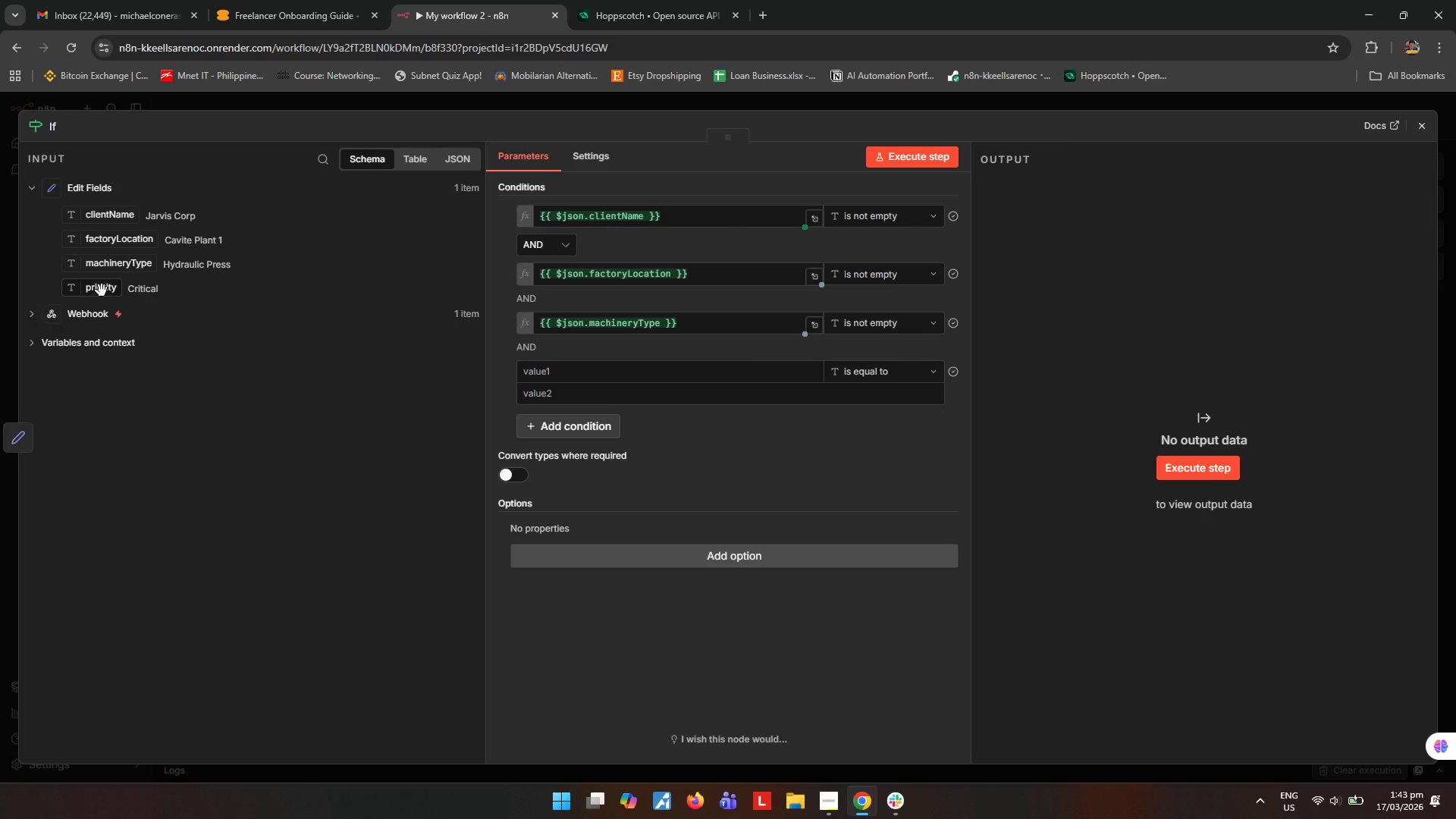 
left_click_drag(start_coordinate=[102, 290], to_coordinate=[624, 372])
 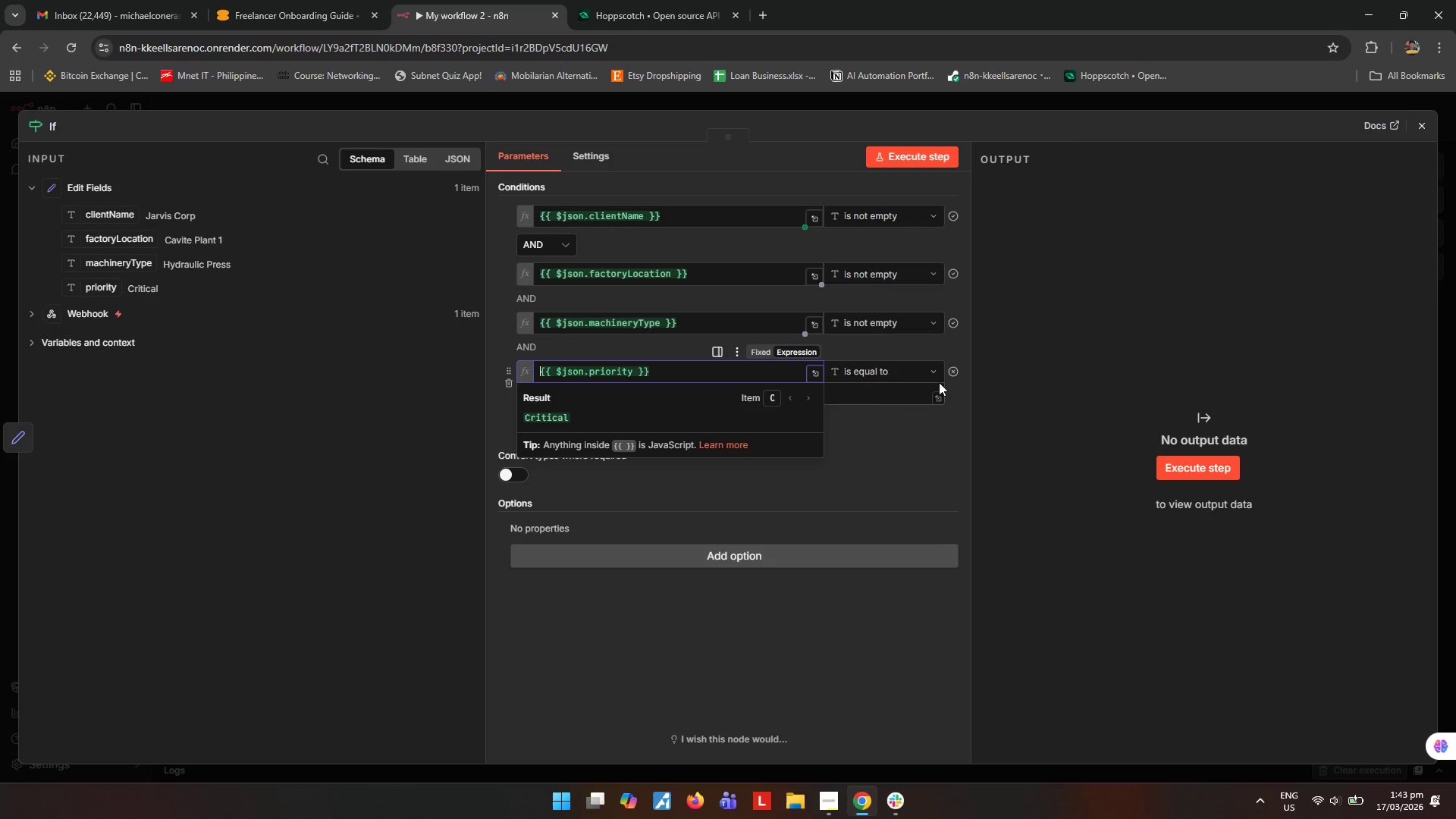 
left_click([935, 374])
 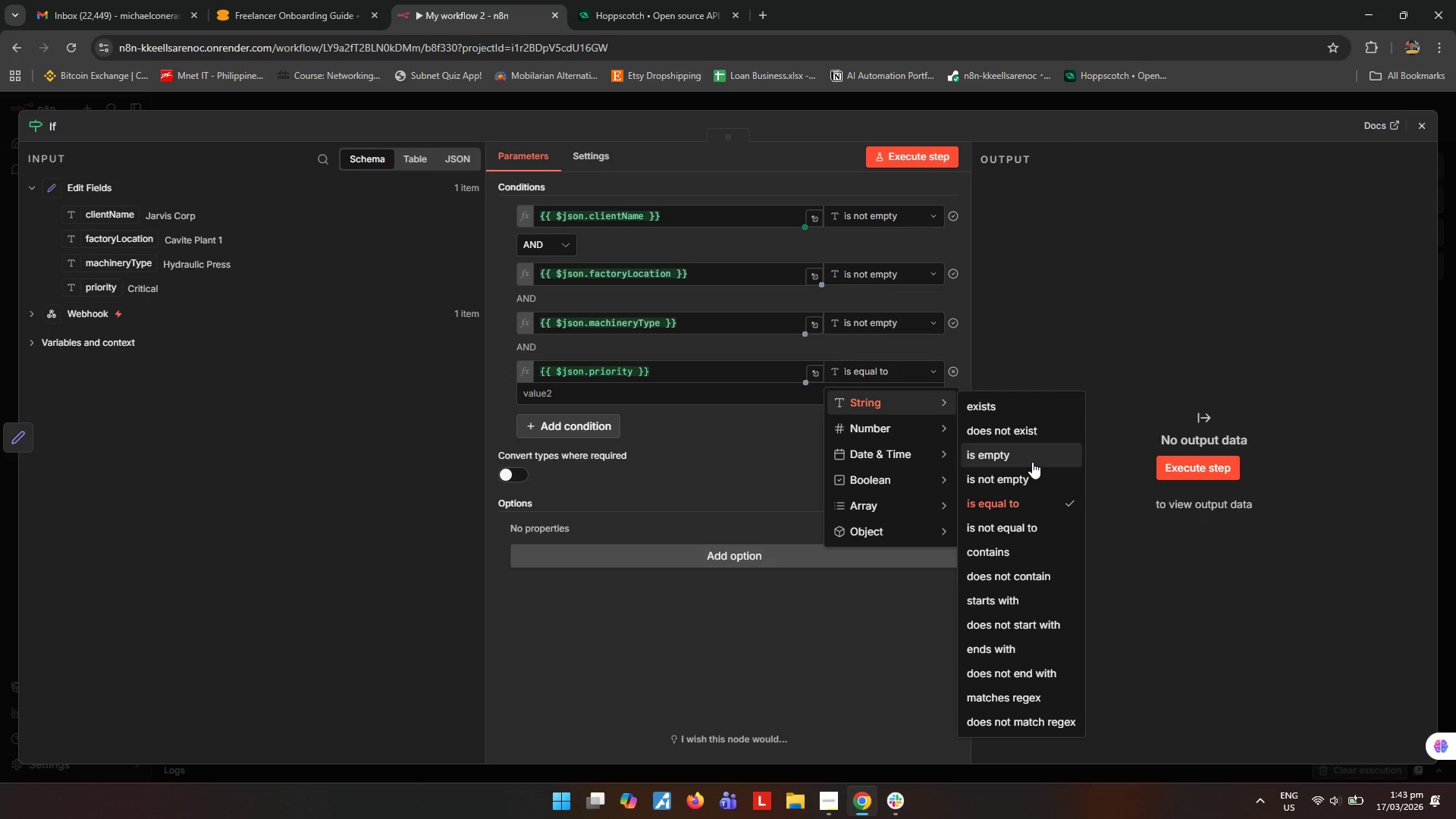 
left_click([1032, 481])
 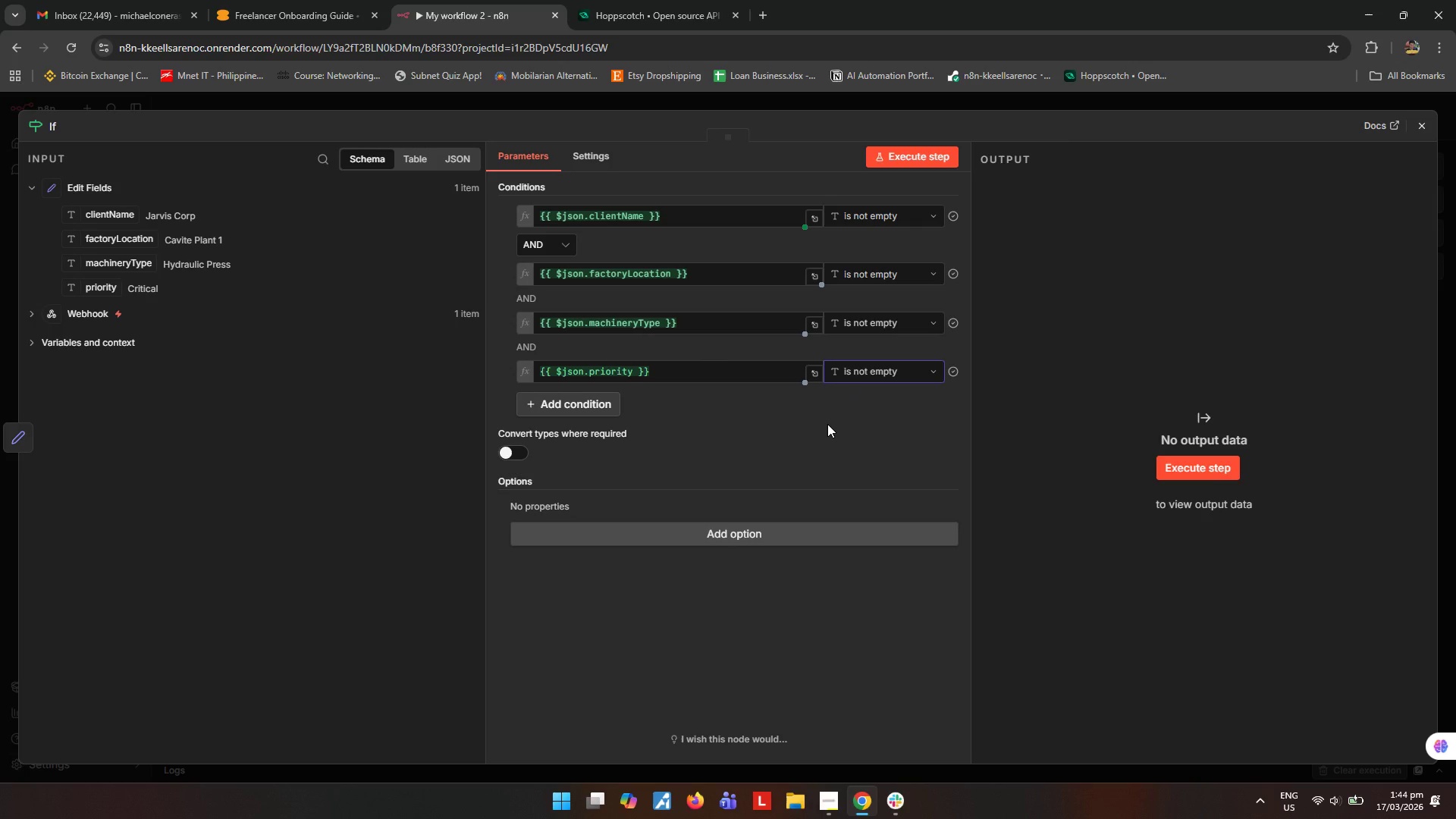 
wait(16.16)
 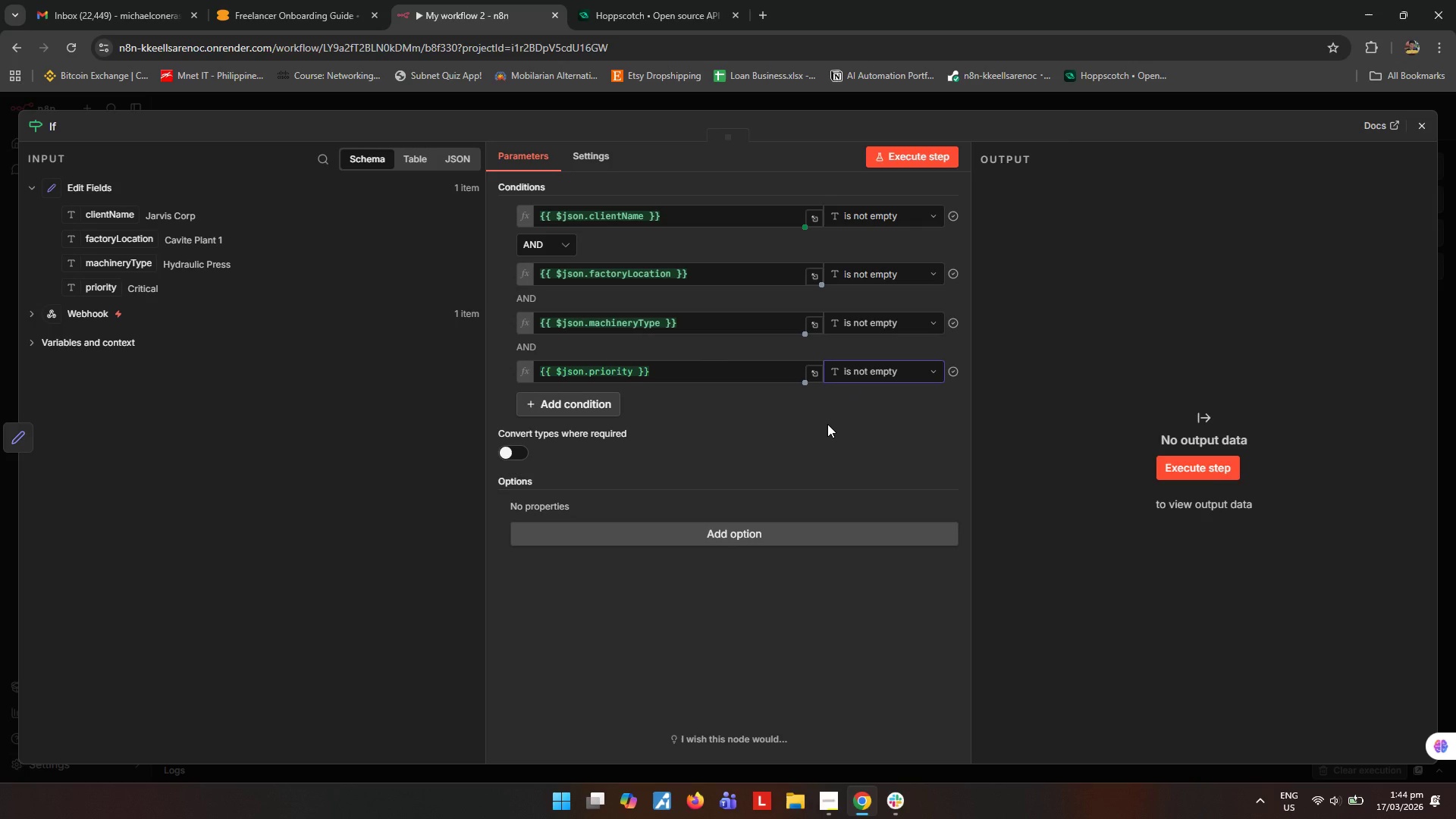 
left_click([1138, 352])
 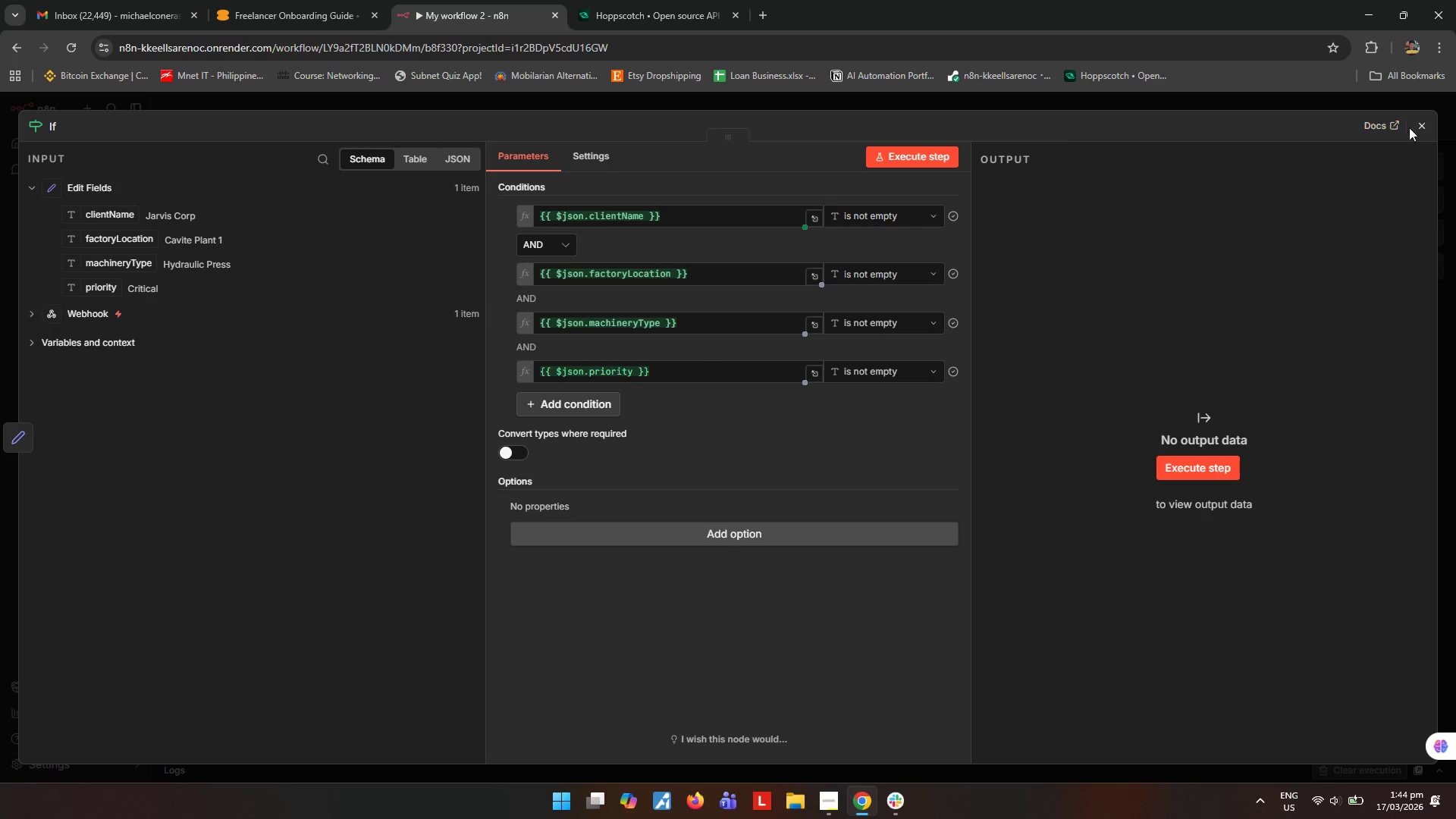 
left_click([1423, 125])
 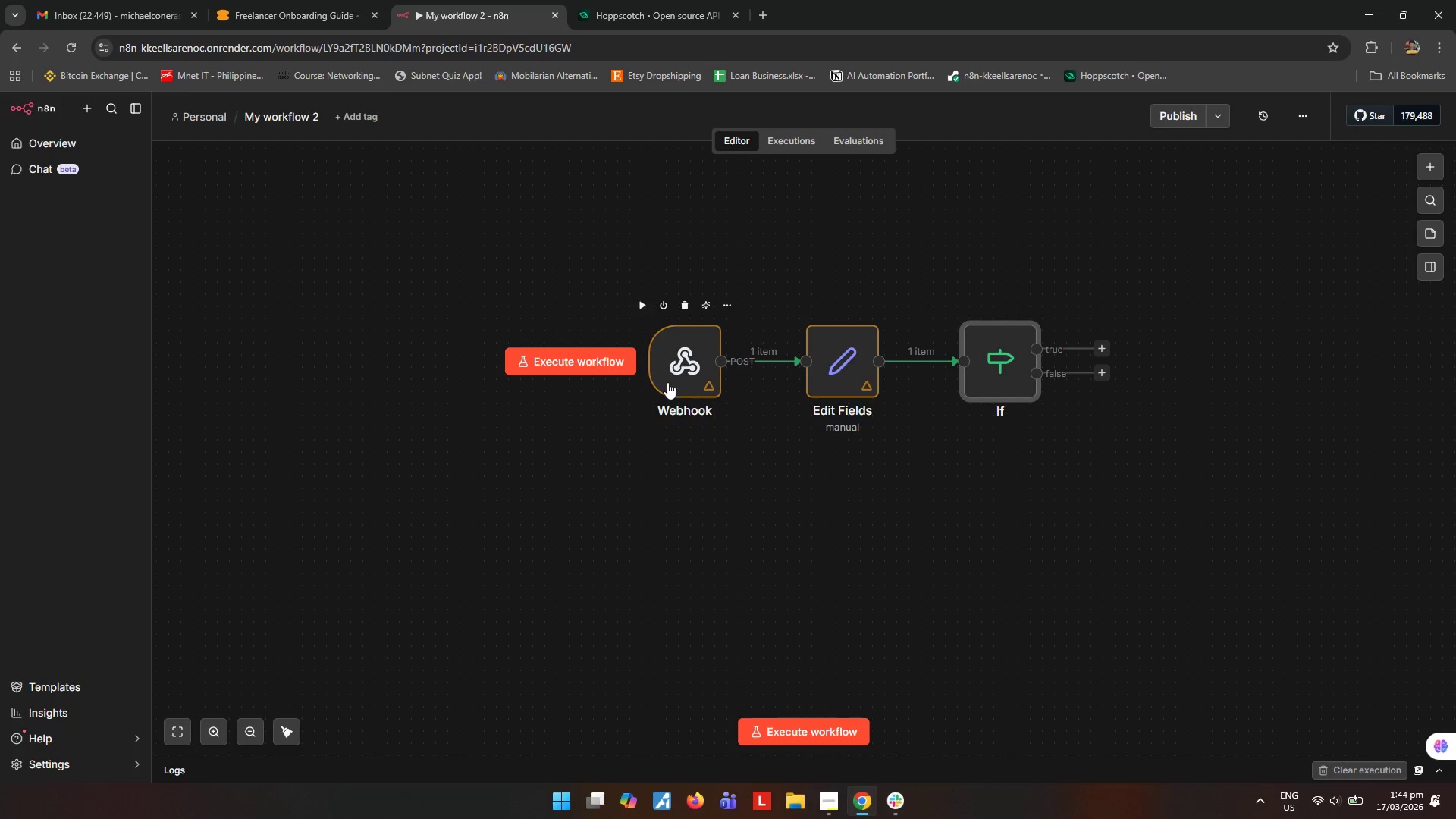 
left_click([827, 730])
 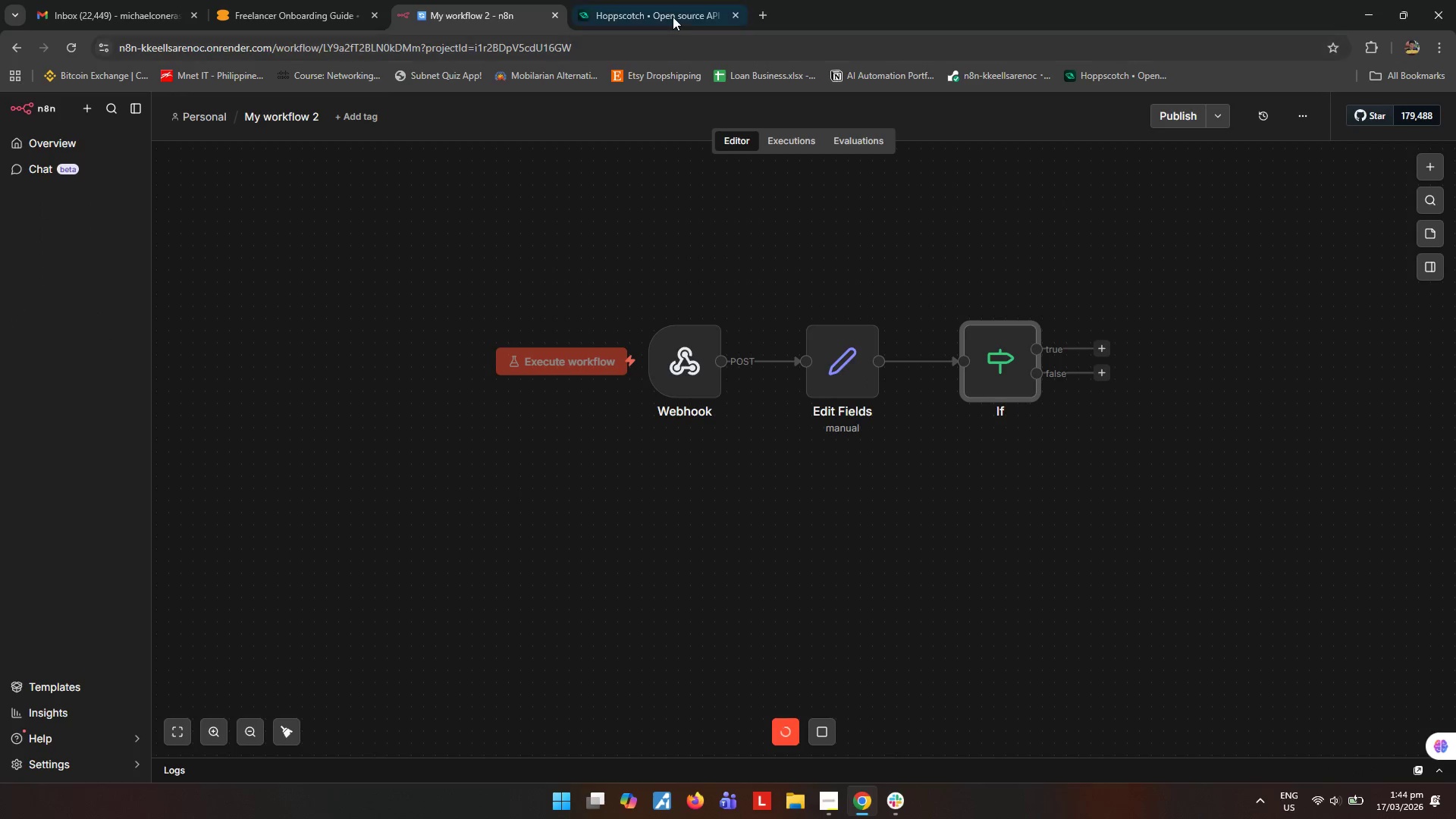 
left_click([670, 14])
 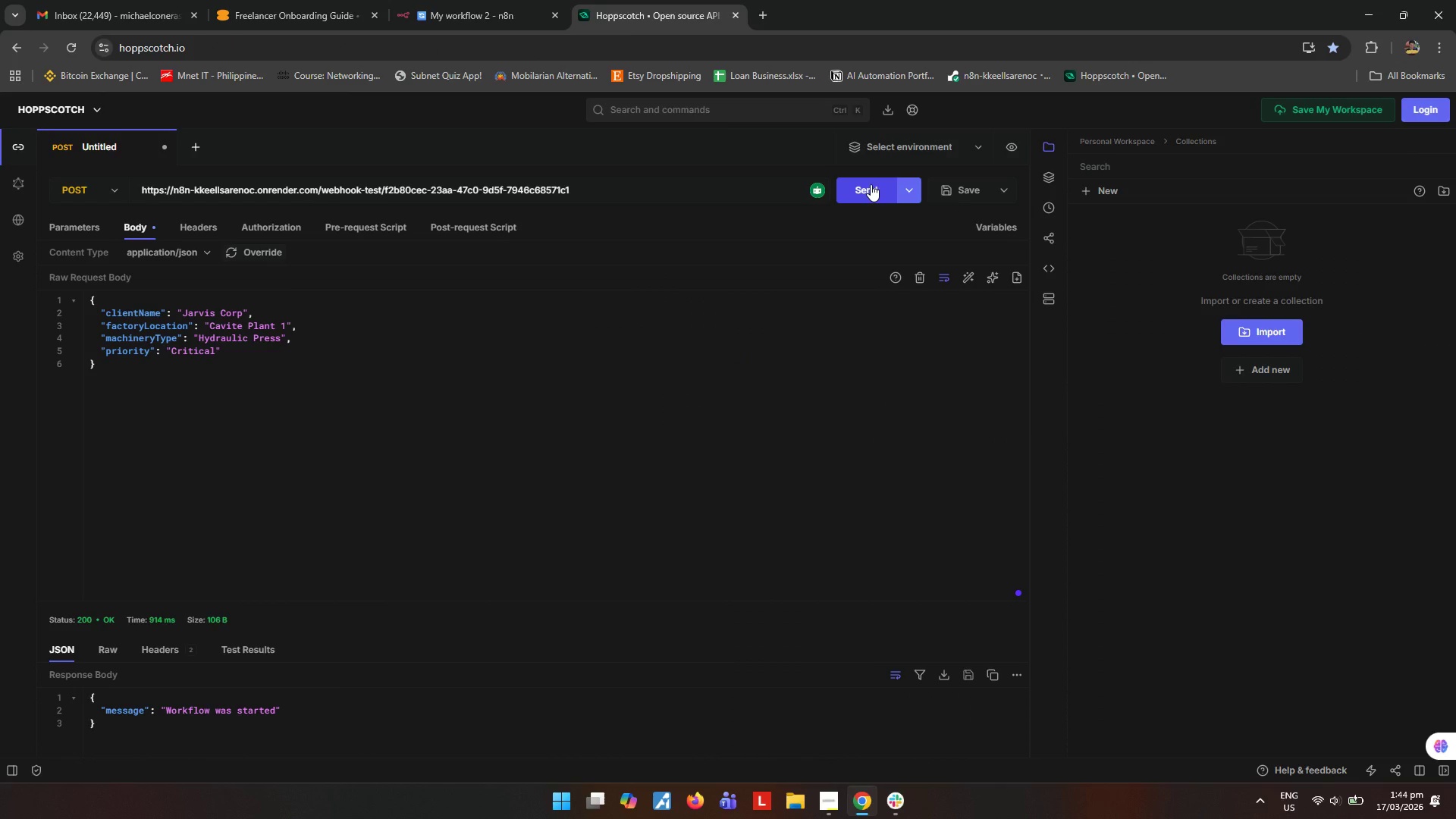 
left_click([871, 184])
 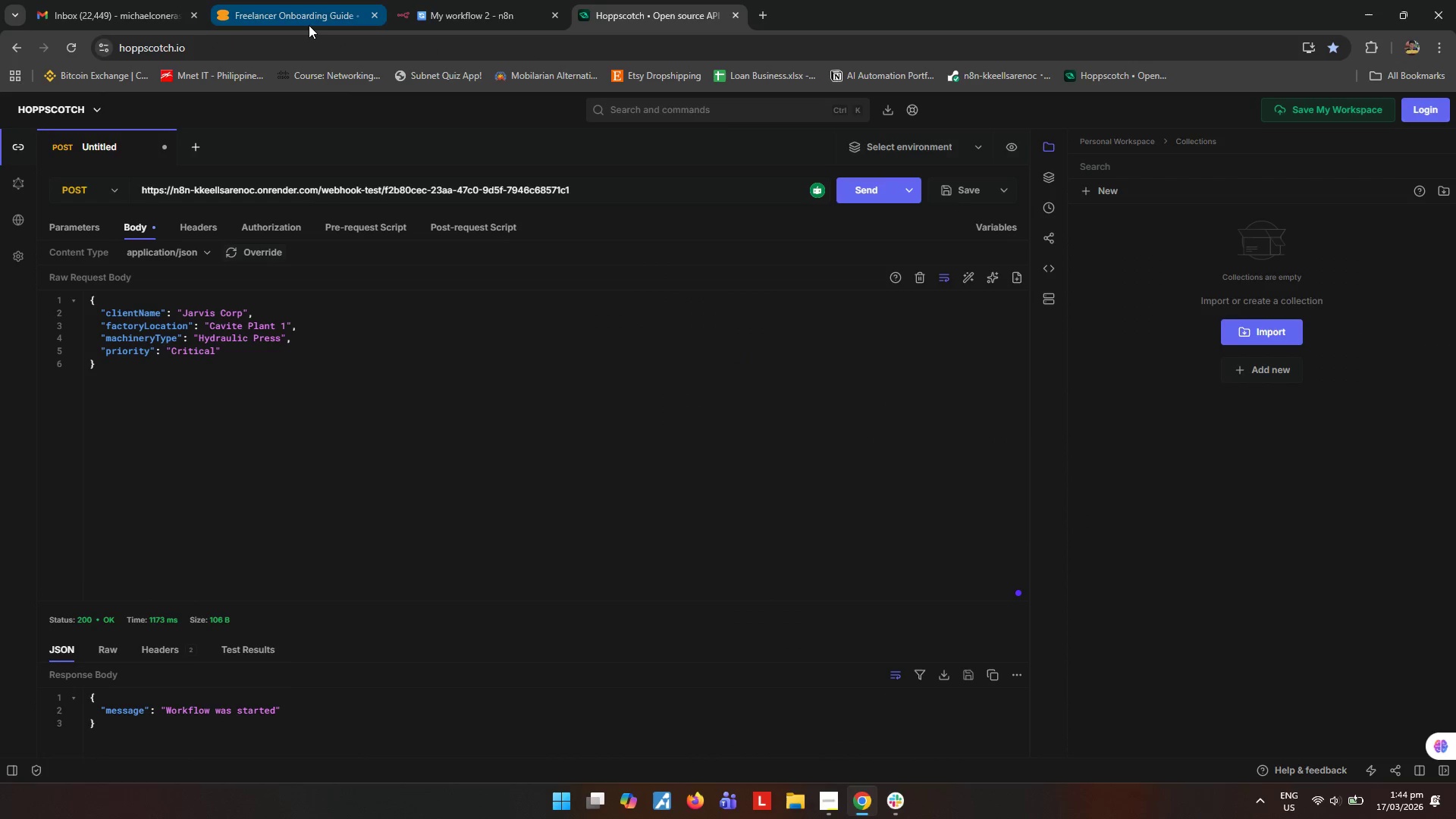 
left_click([453, 16])
 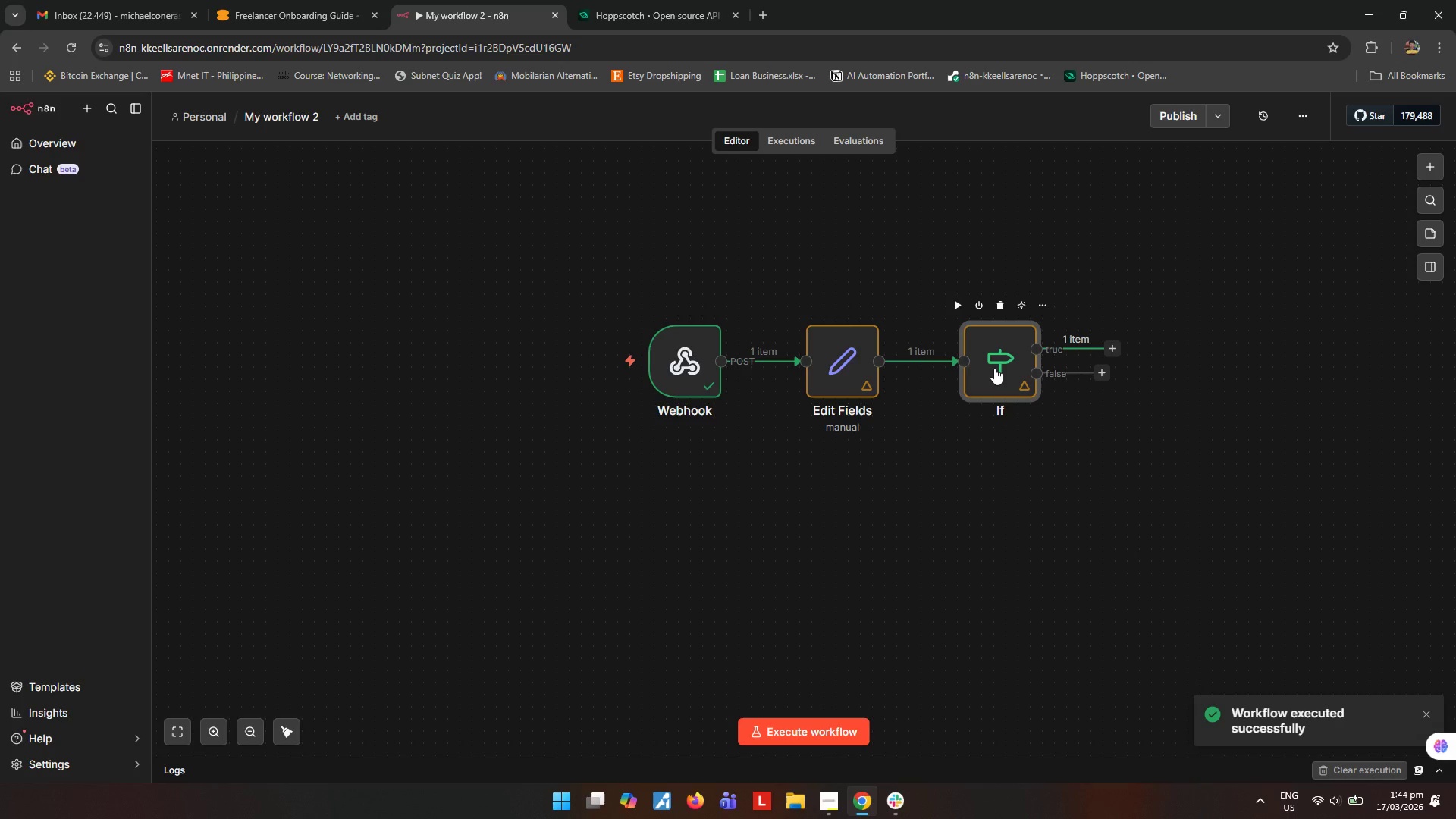 
double_click([994, 368])
 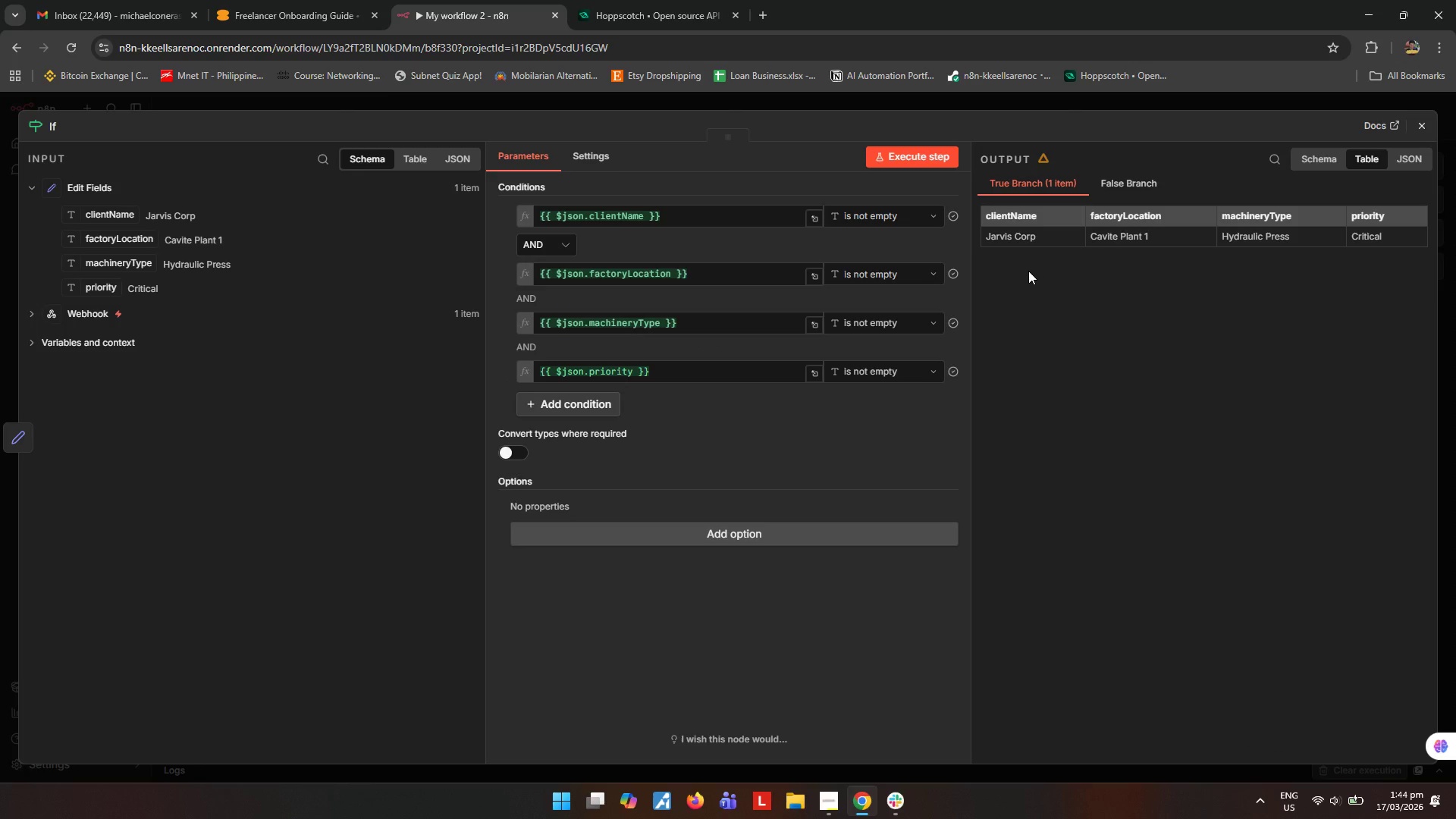 
wait(6.41)
 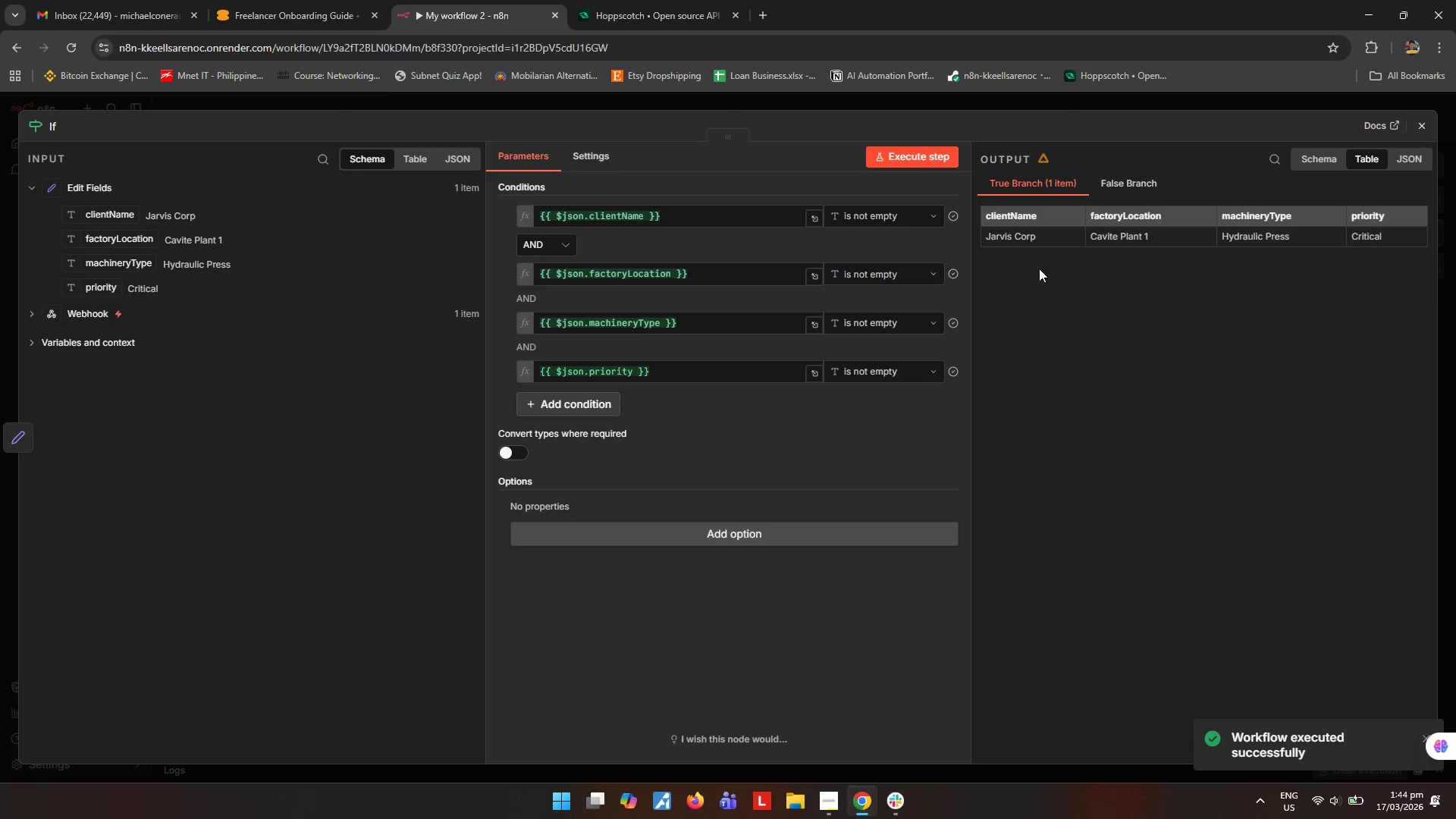 
mouse_move([1045, 182])
 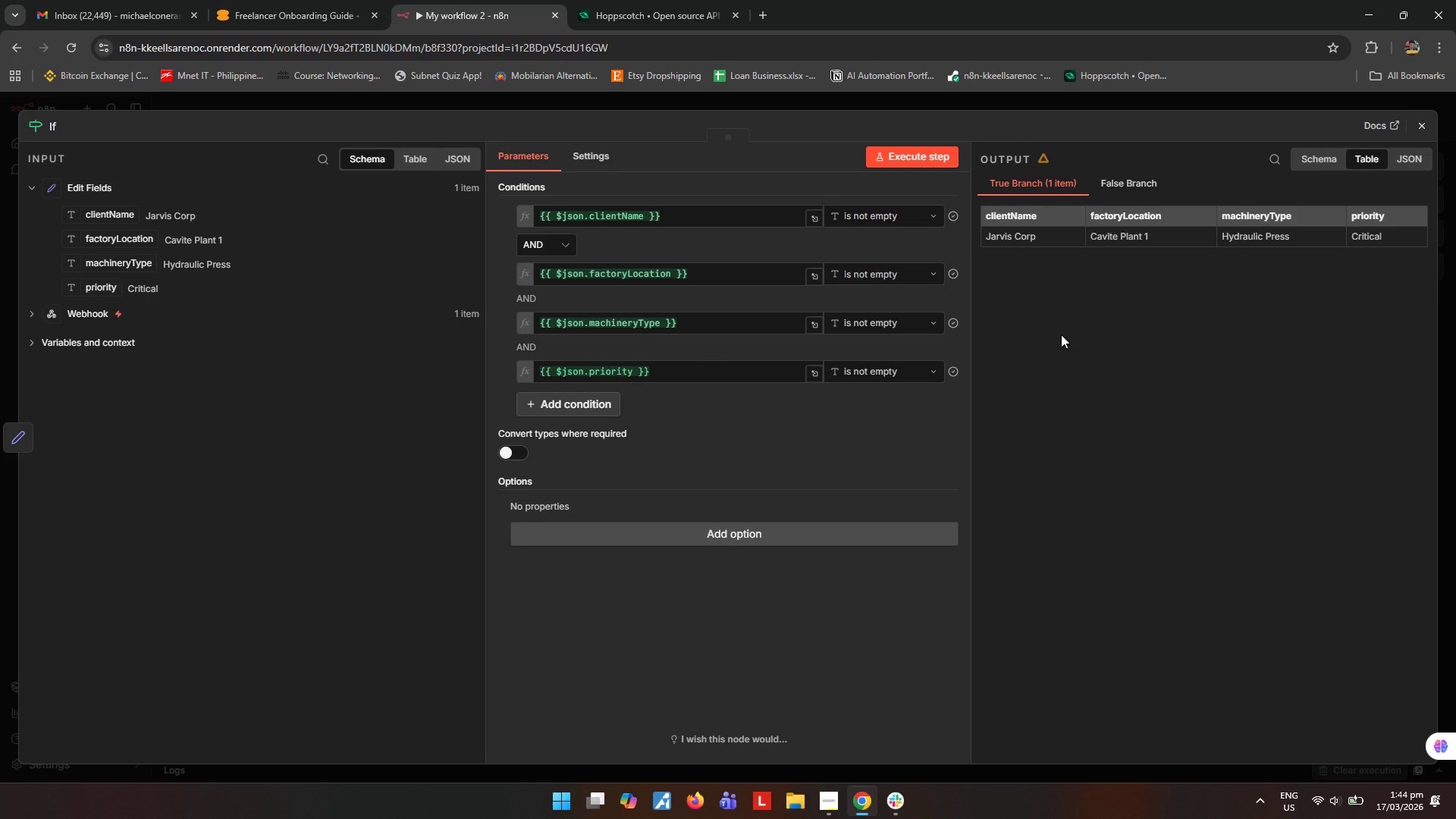 
wait(12.17)
 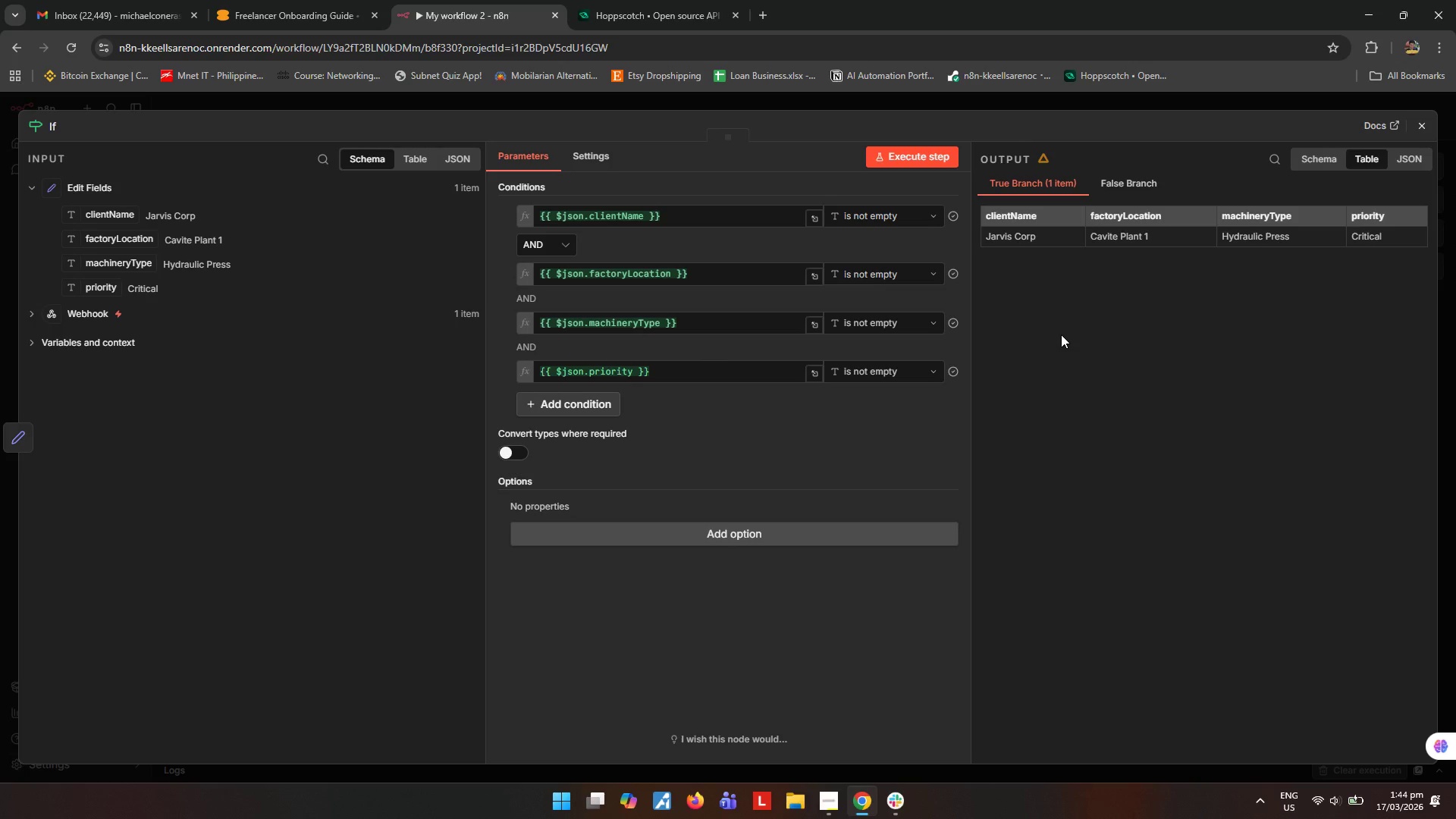 
left_click([835, 807])